 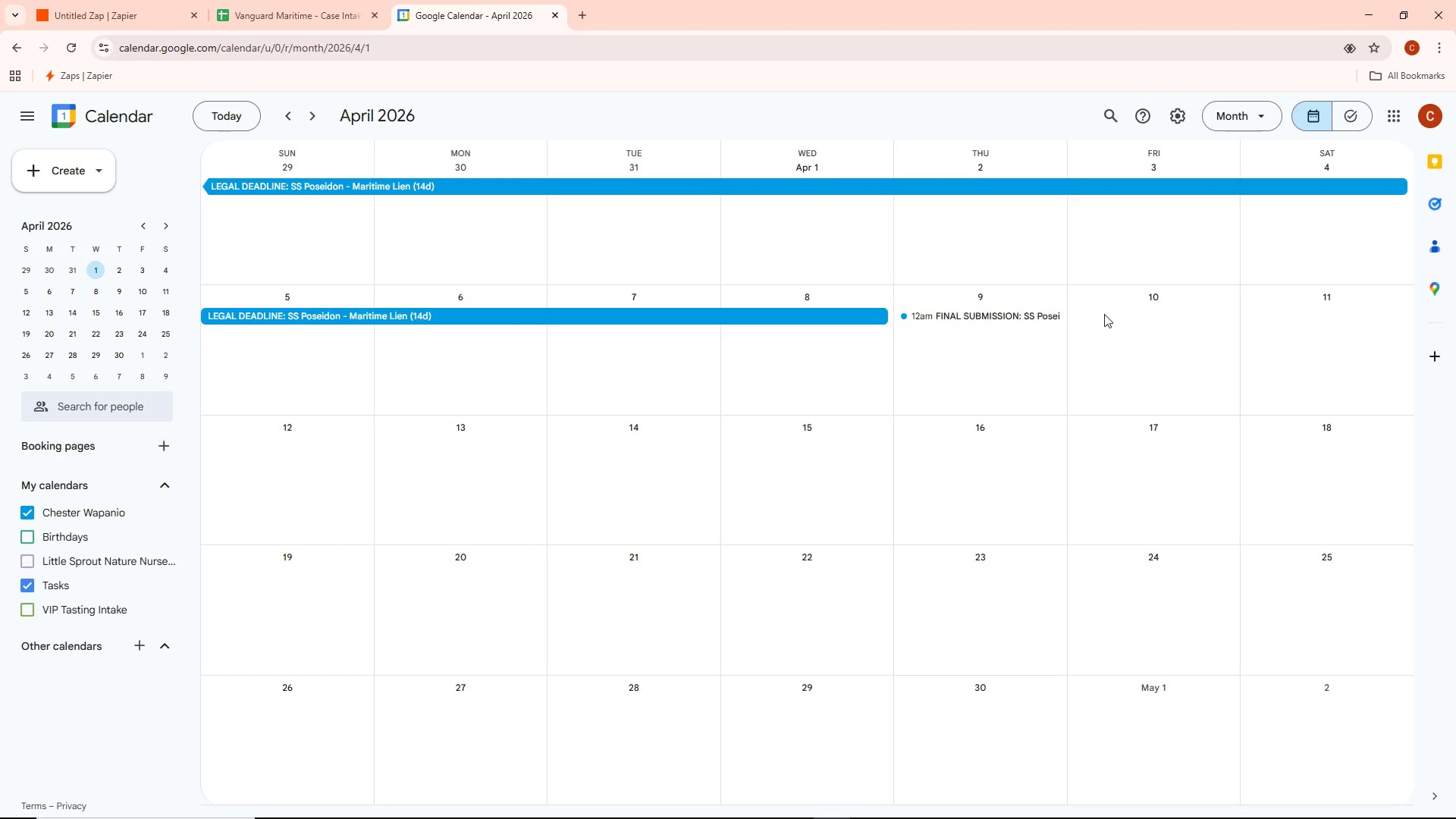 
scroll: coordinate [975, 323], scroll_direction: up, amount: 1.0
 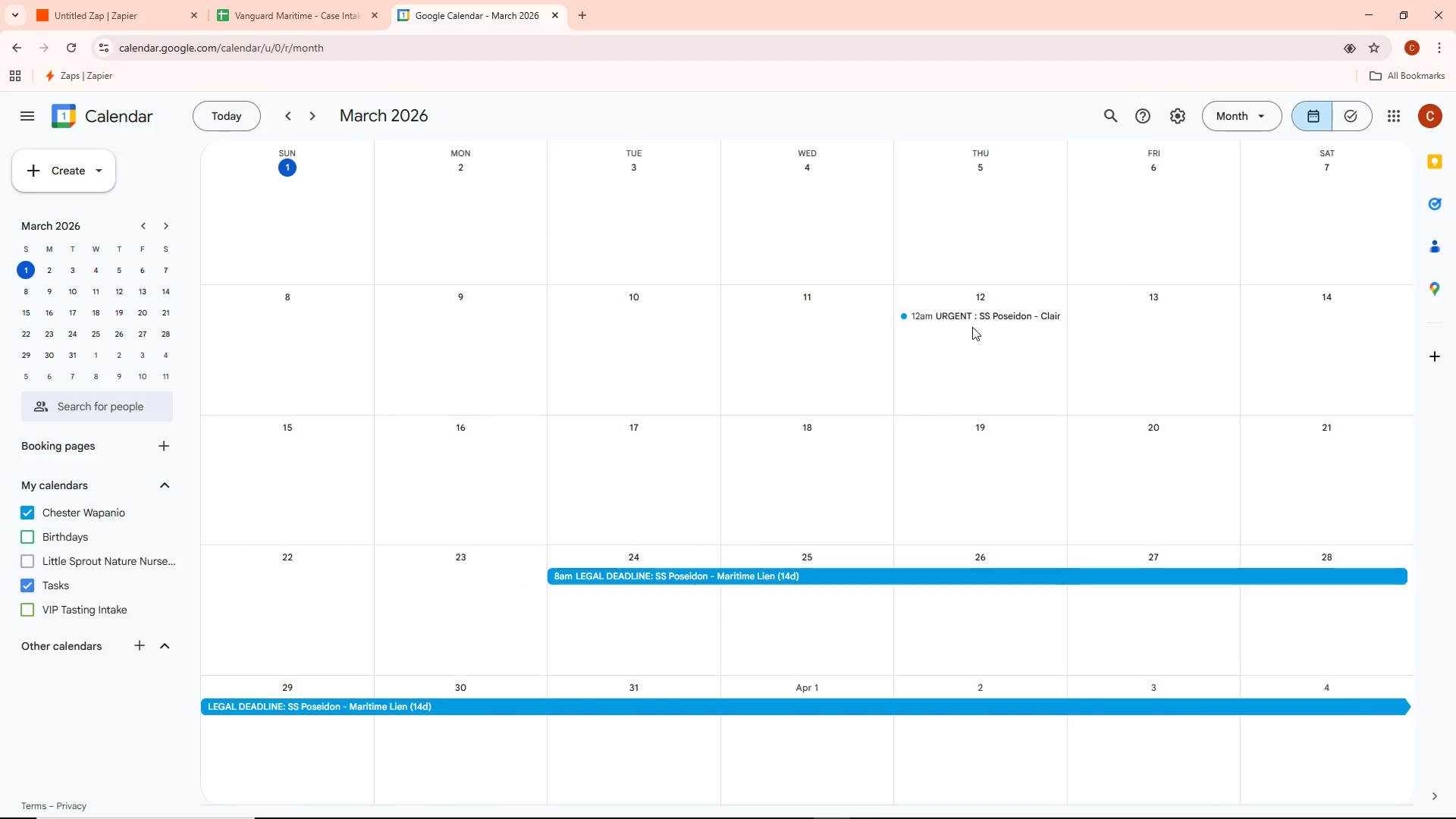 
scroll: coordinate [972, 328], scroll_direction: down, amount: 1.0
 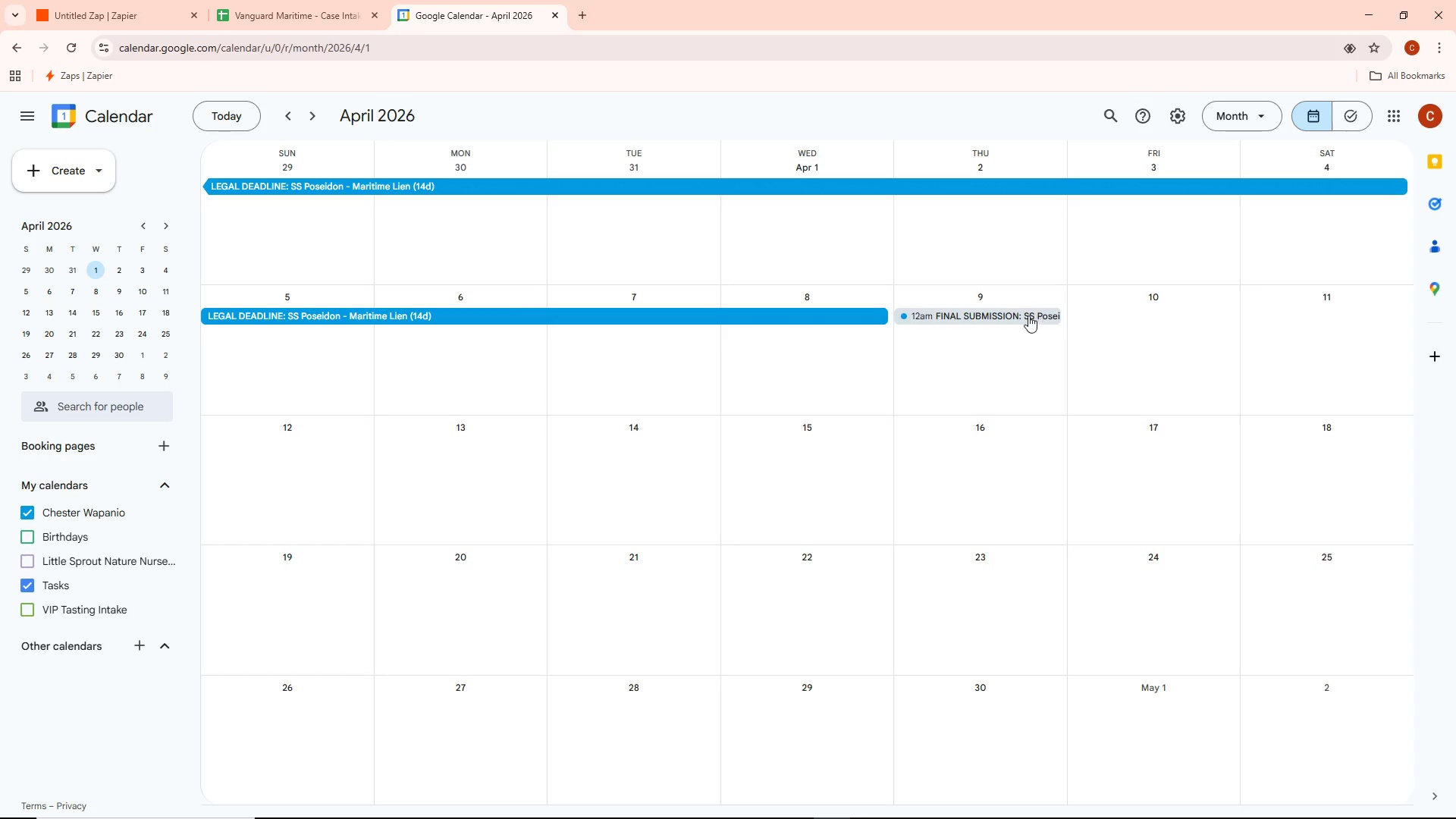 
scroll: coordinate [745, 389], scroll_direction: up, amount: 1.0
 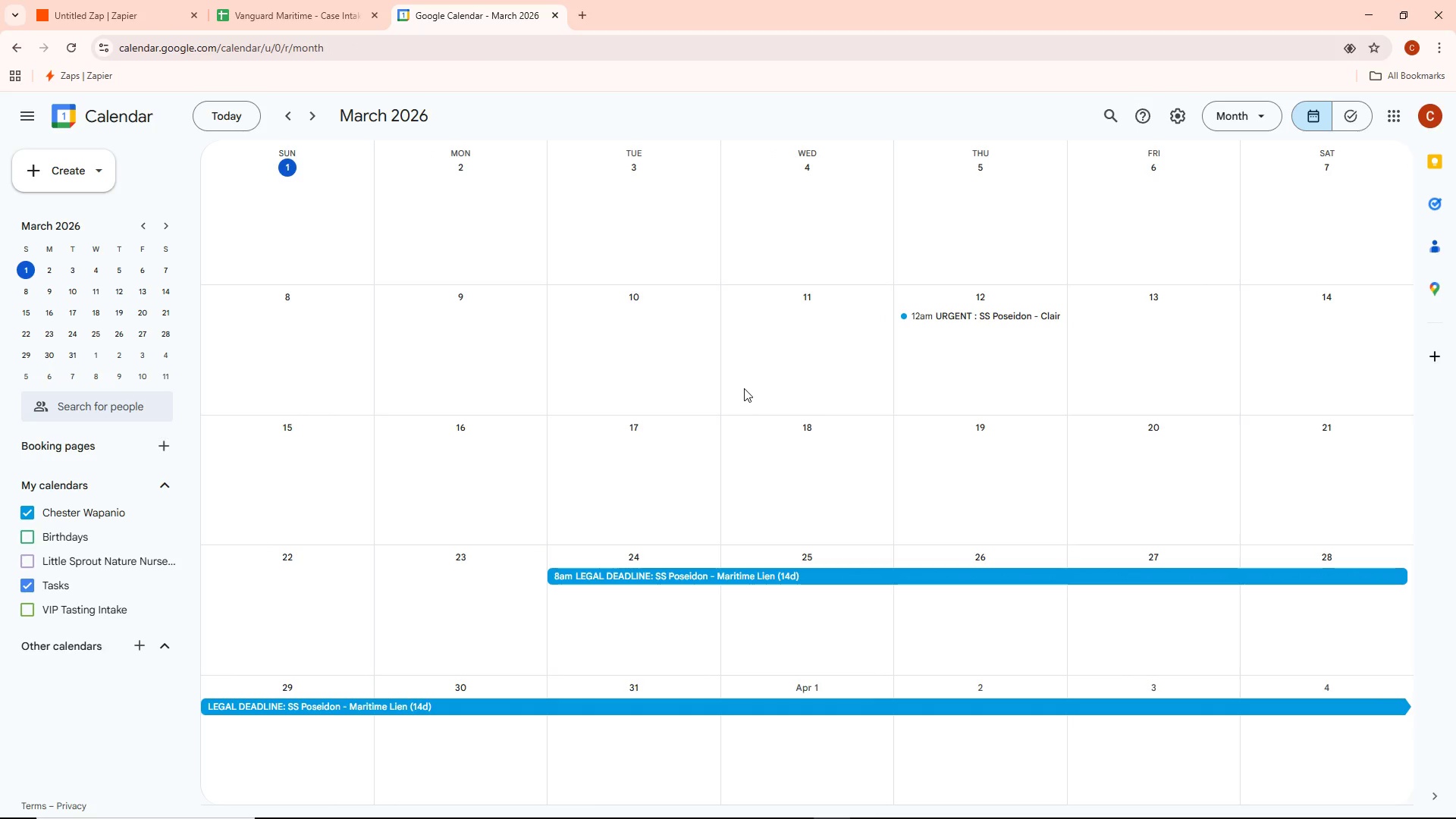 
wait(47.36)
 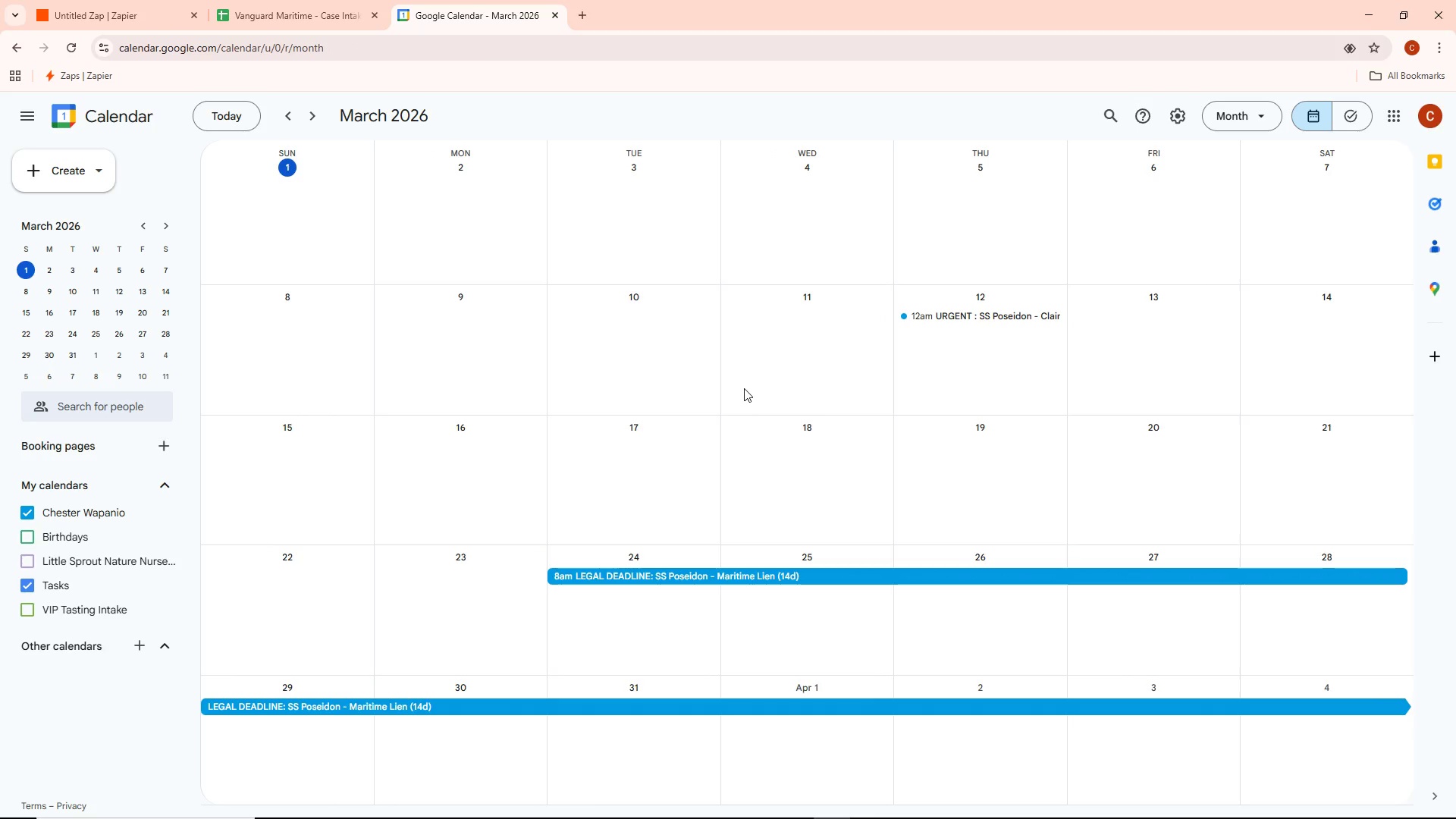 
scroll: coordinate [653, 210], scroll_direction: down, amount: 1.0
 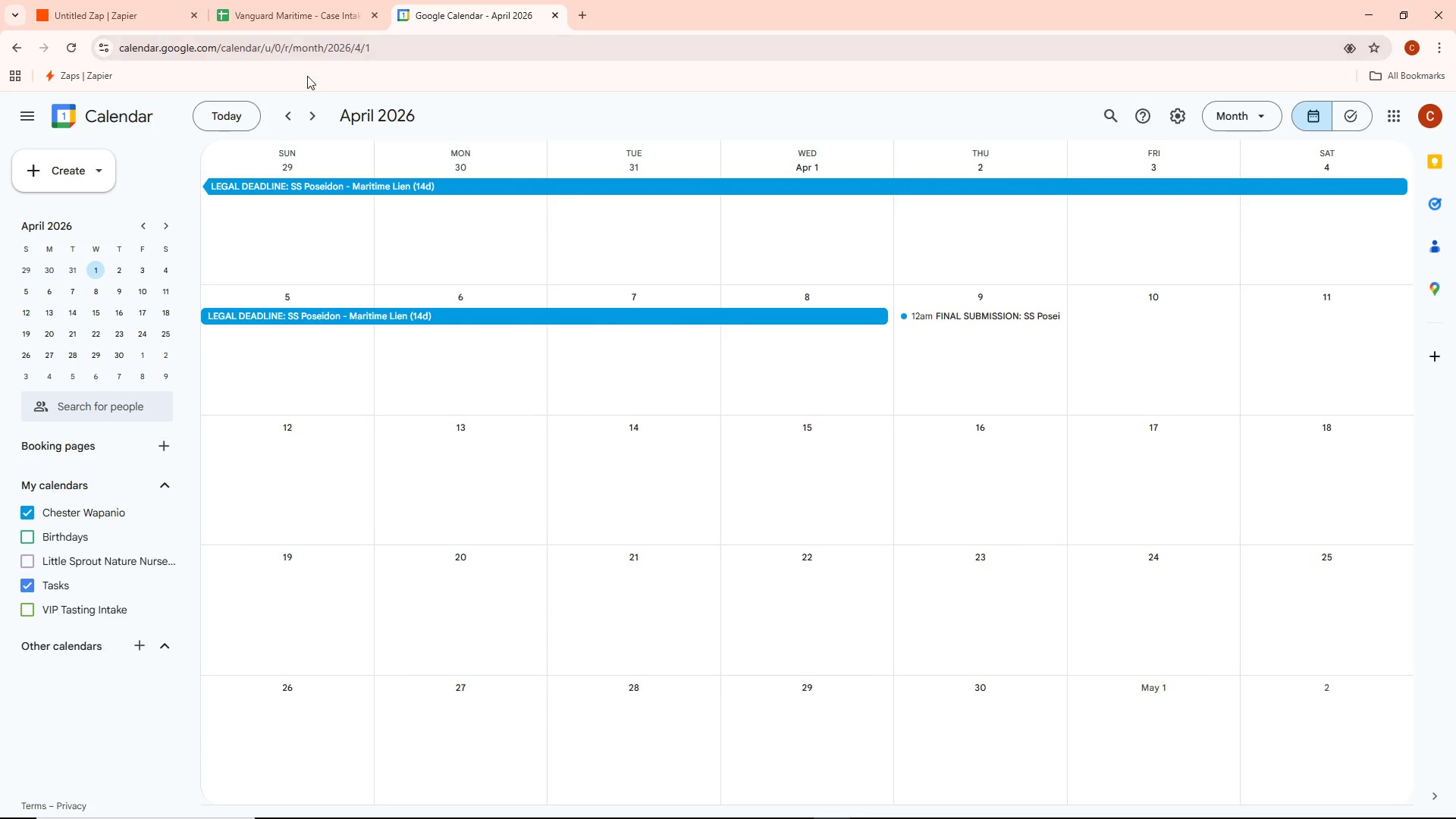 
scroll: coordinate [385, 209], scroll_direction: up, amount: 2.0
 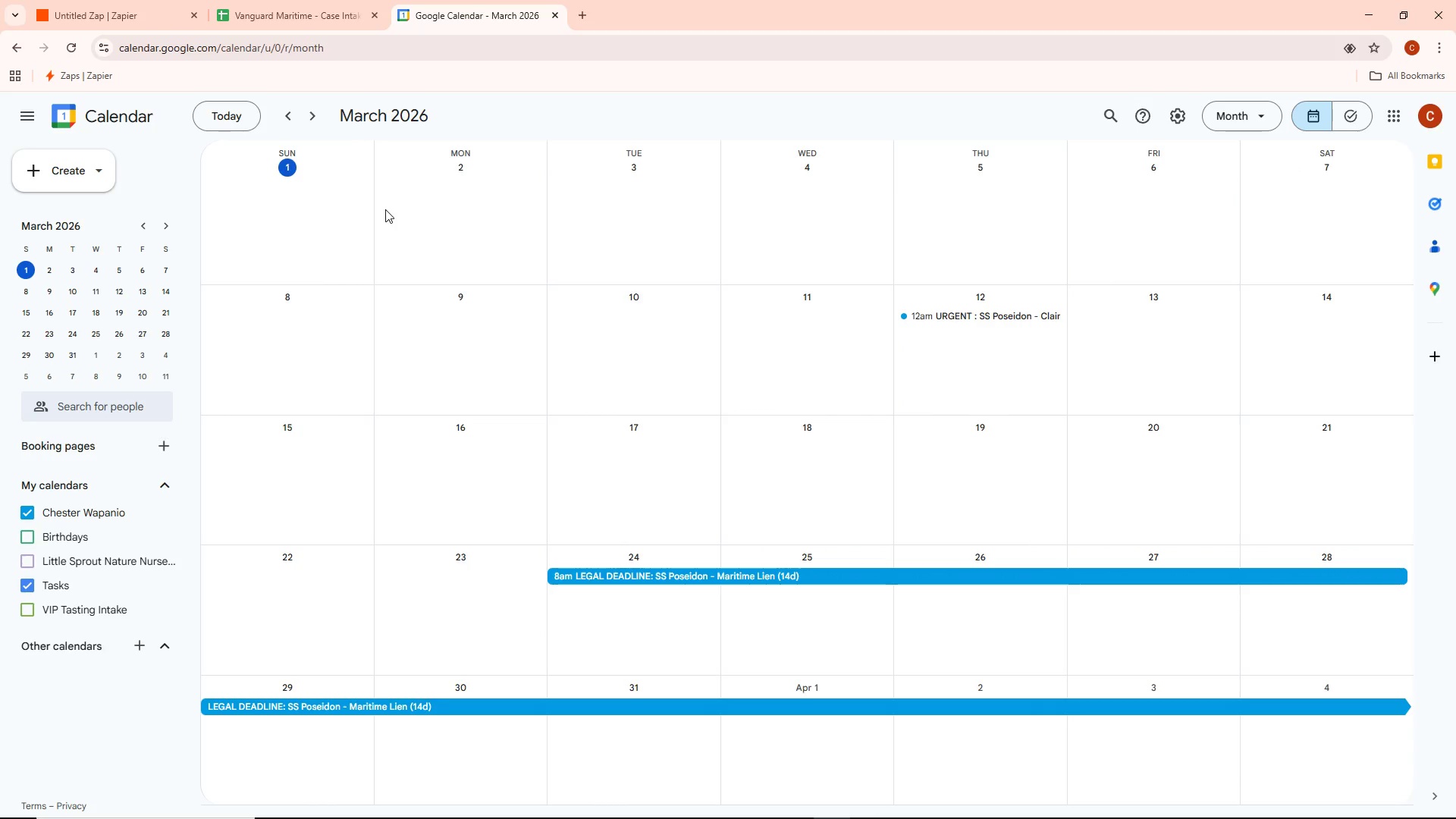 
wait(49.14)
 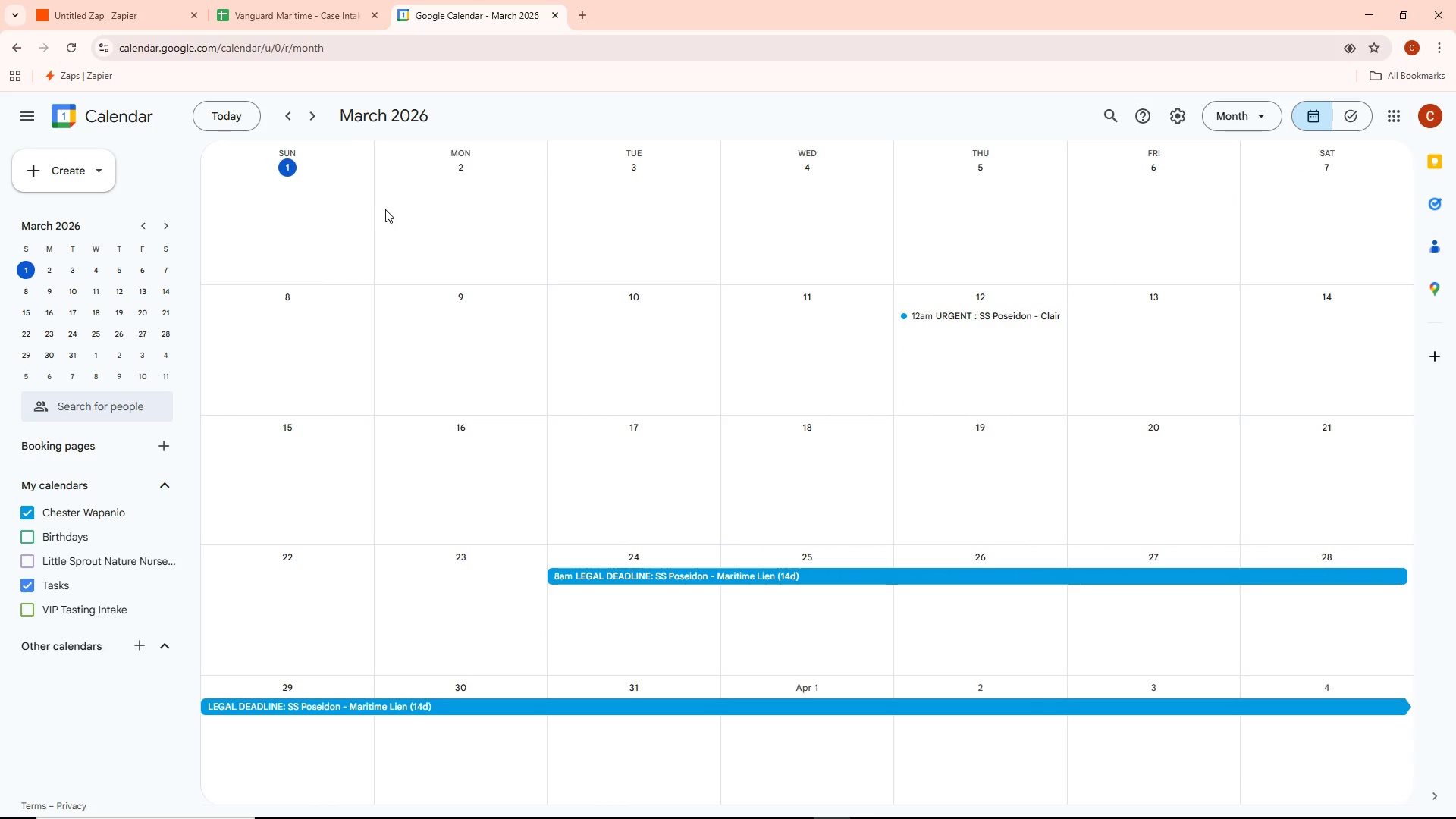 
scroll: coordinate [331, 592], scroll_direction: down, amount: 1.0
 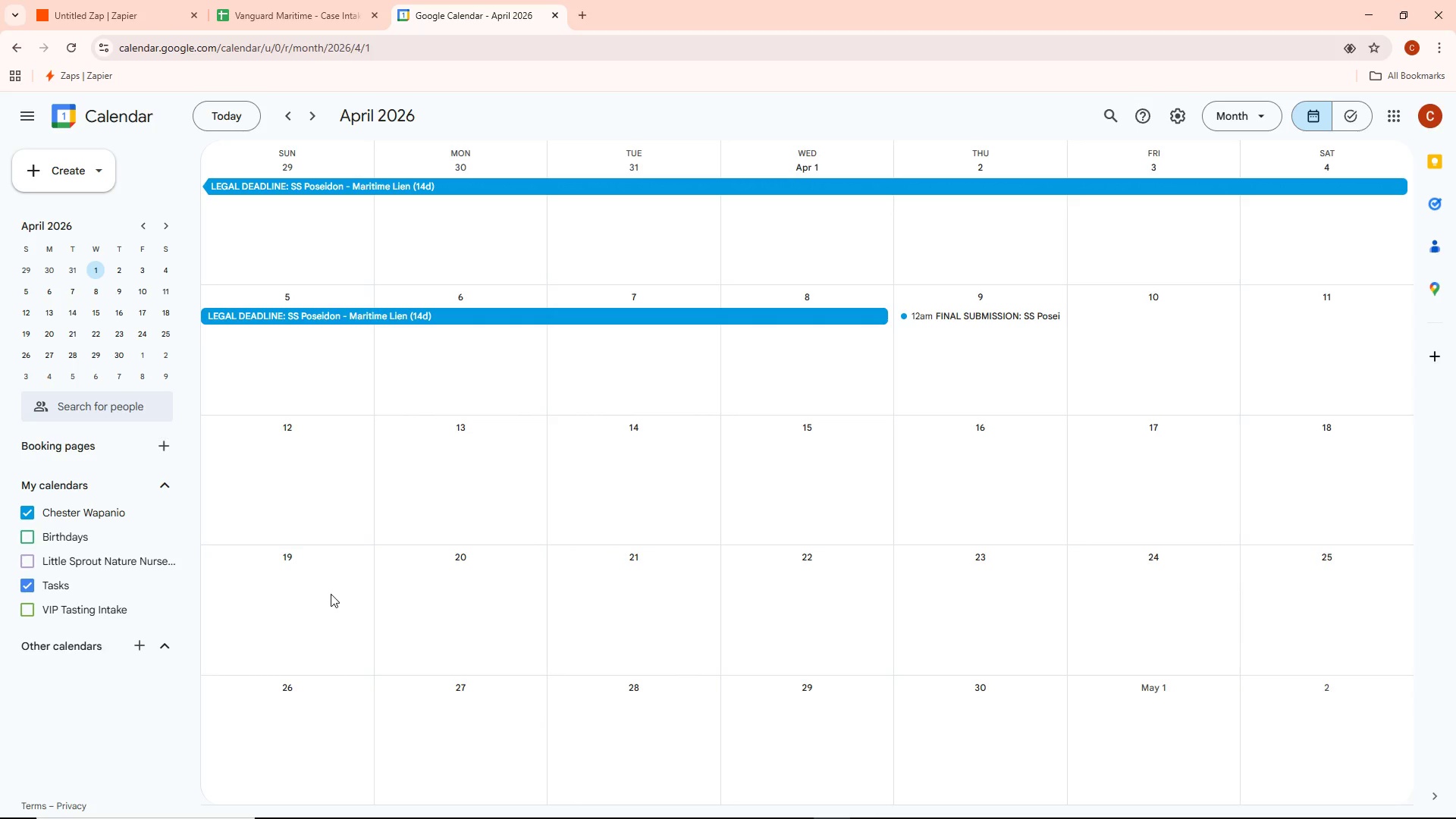 
scroll: coordinate [331, 594], scroll_direction: up, amount: 1.0
 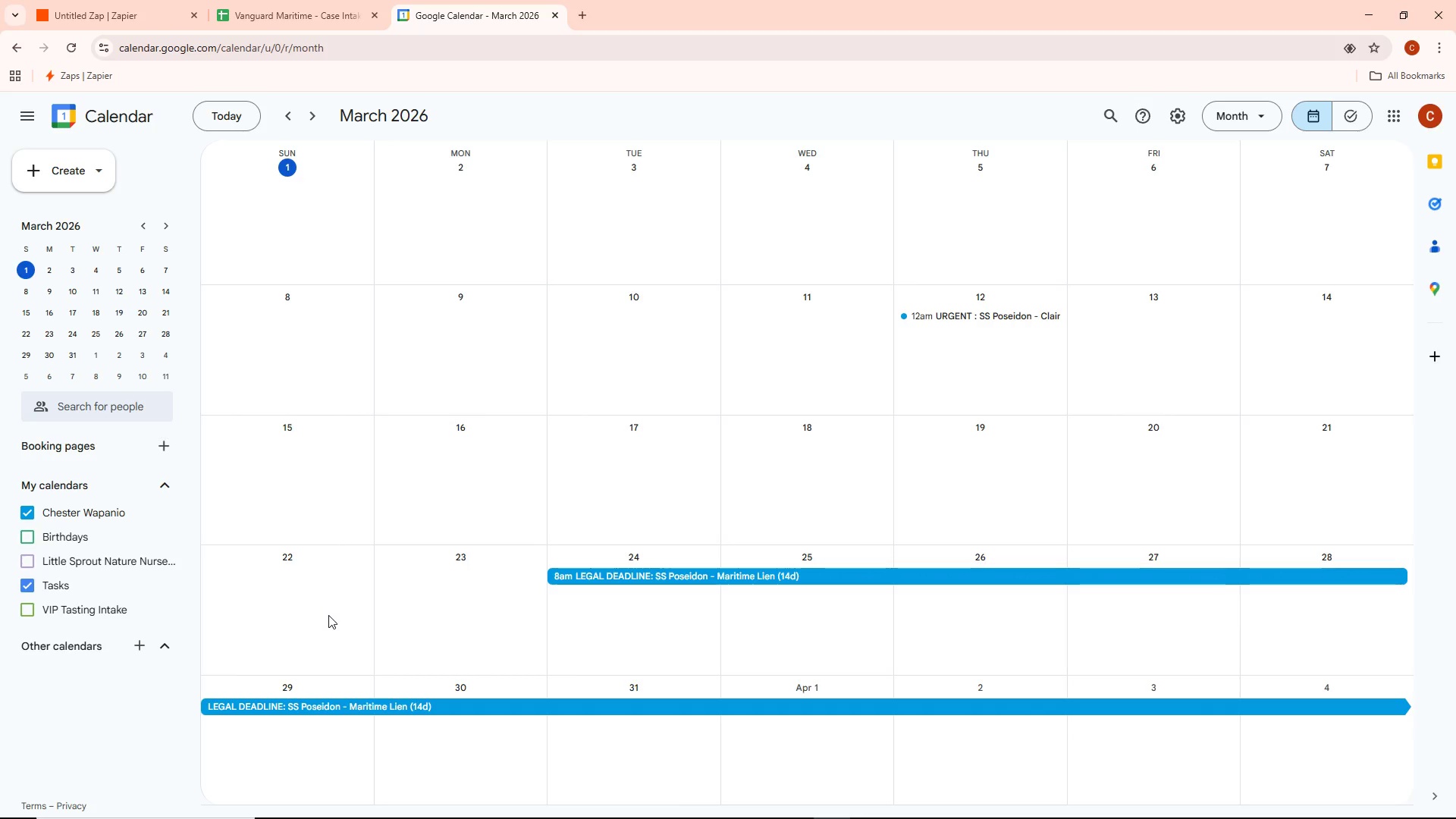 
wait(43.53)
 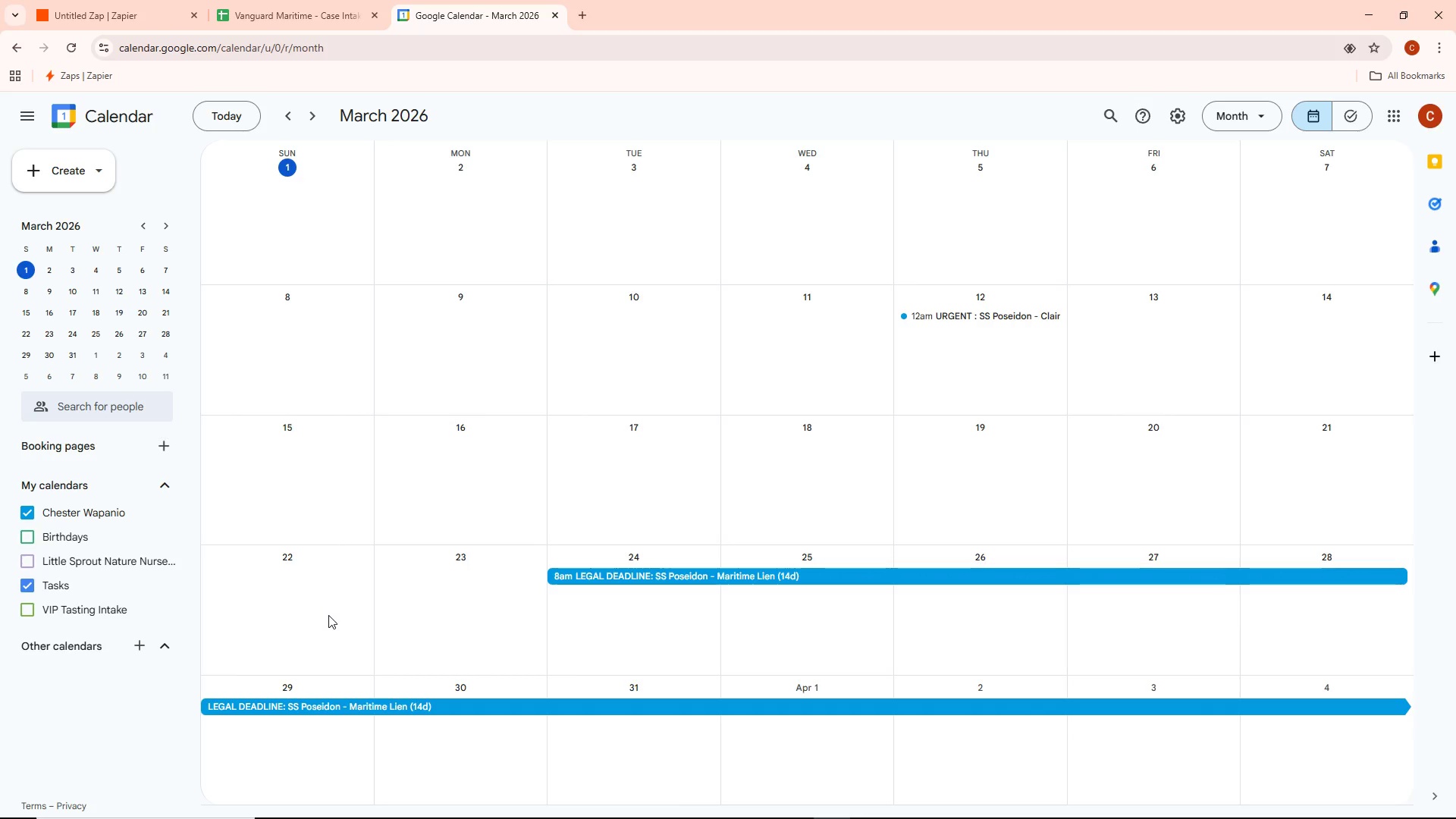 
left_click([155, 0])
 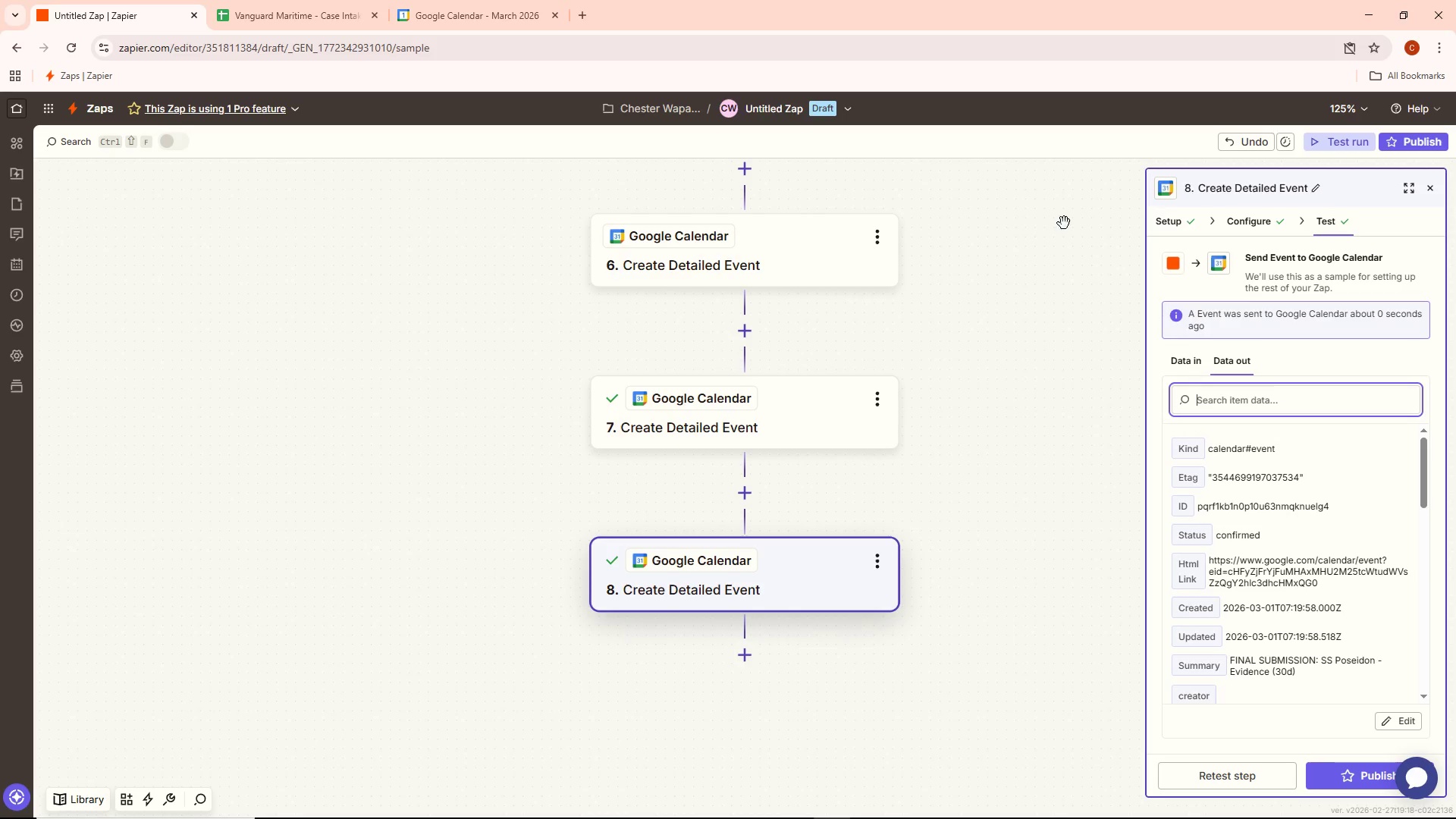 
left_click([1247, 222])
 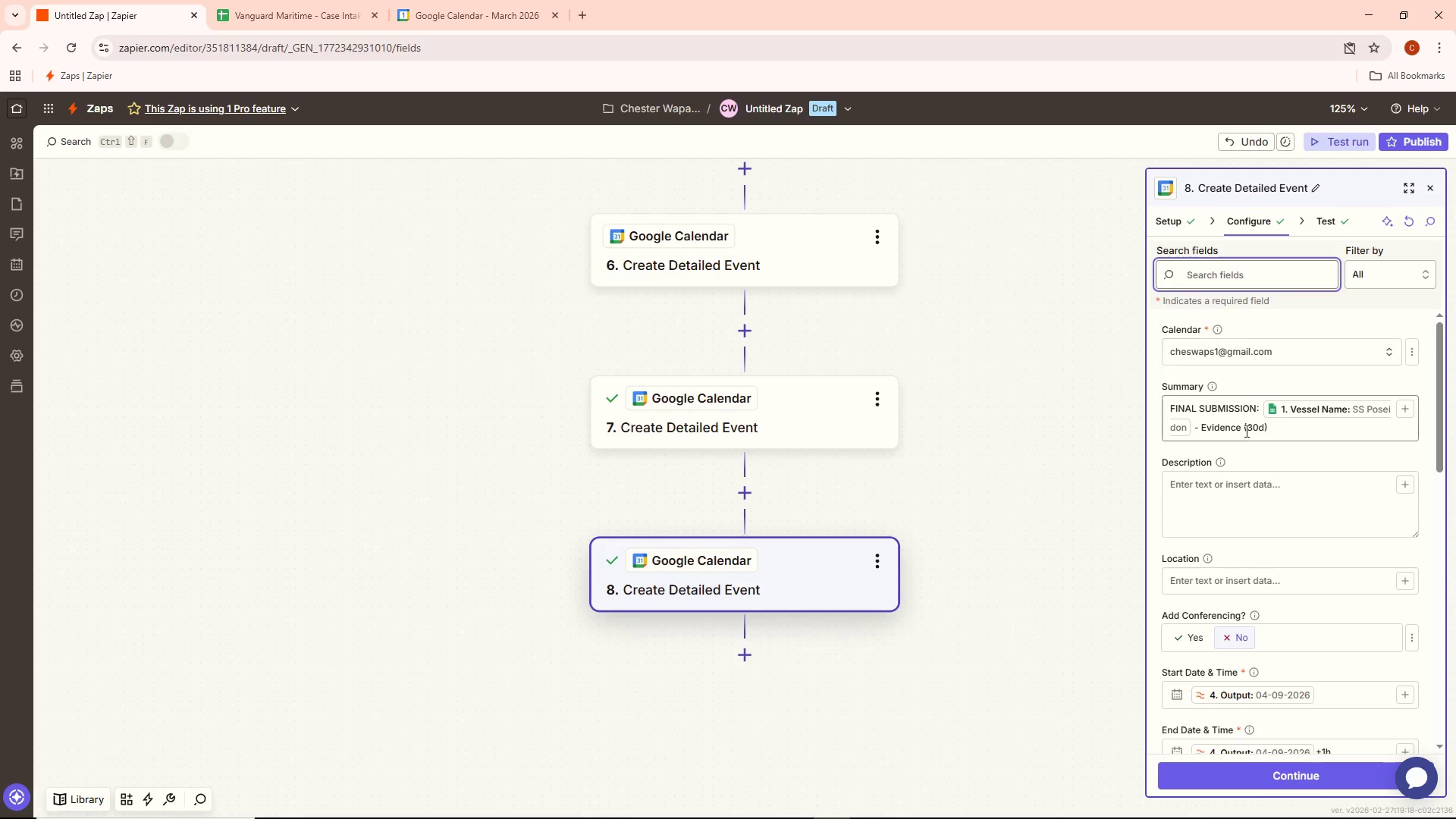 
scroll: coordinate [1215, 488], scroll_direction: down, amount: 2.0
 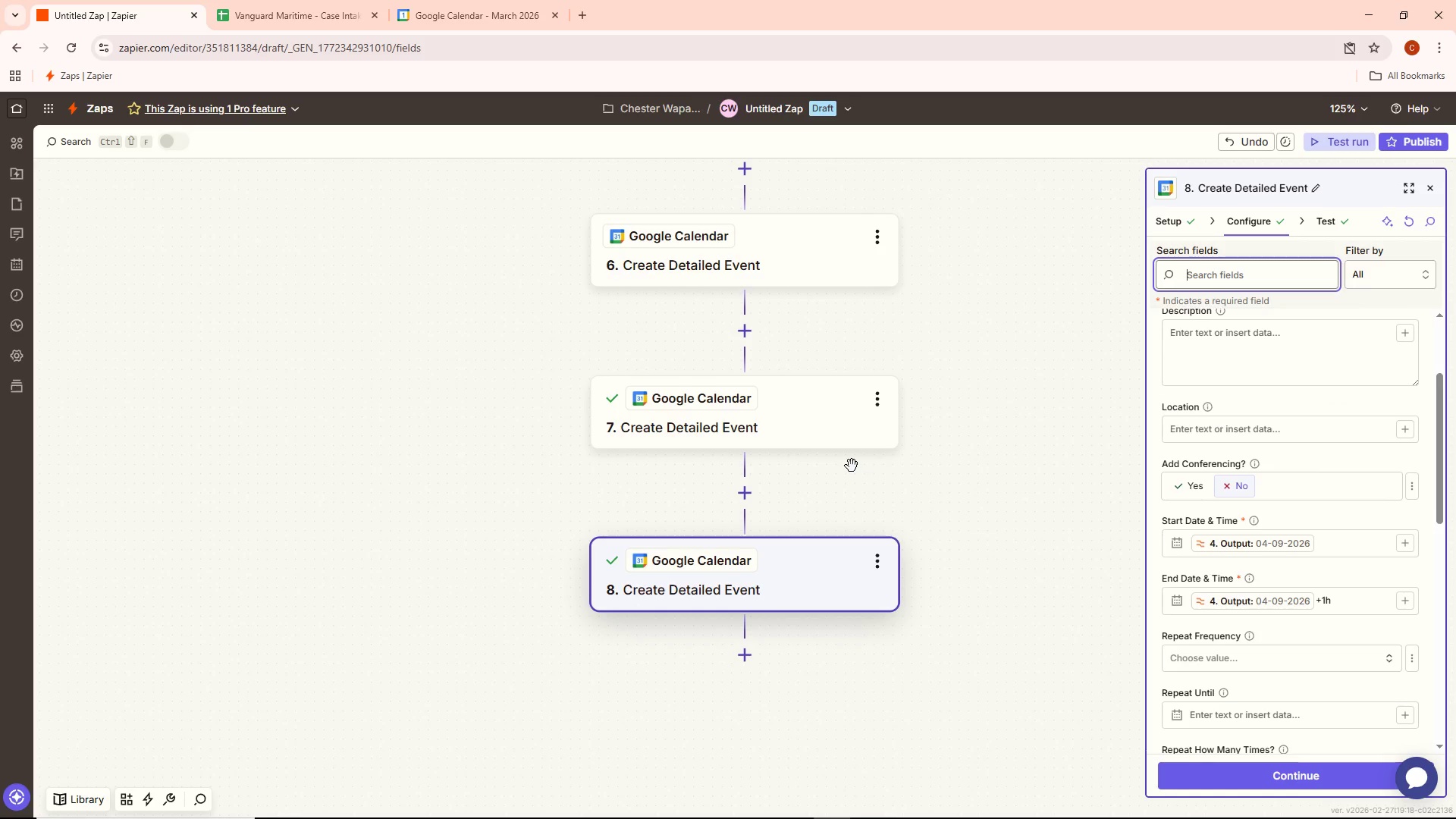 
double_click([814, 438])
 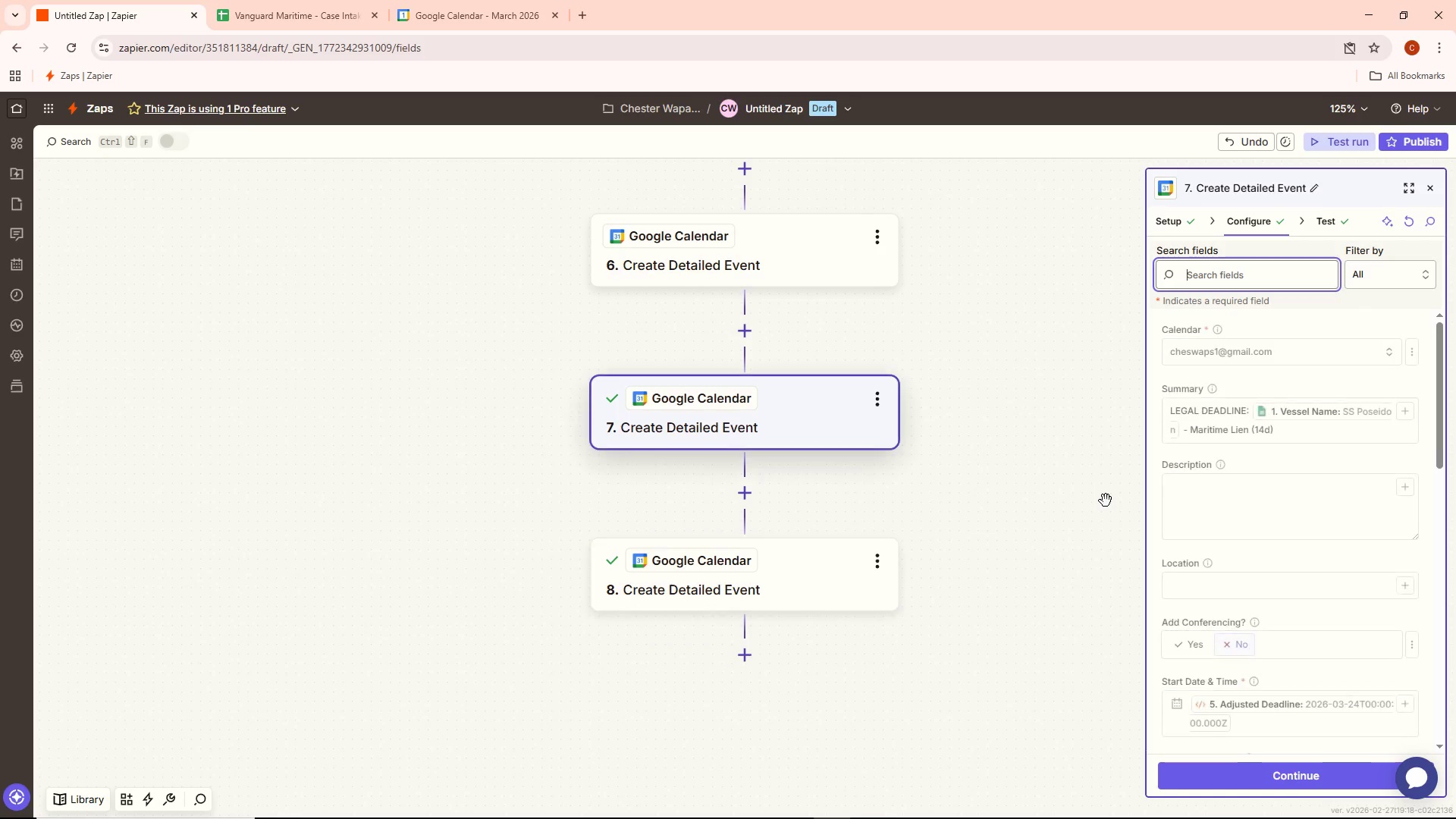 
scroll: coordinate [1247, 504], scroll_direction: down, amount: 2.0
 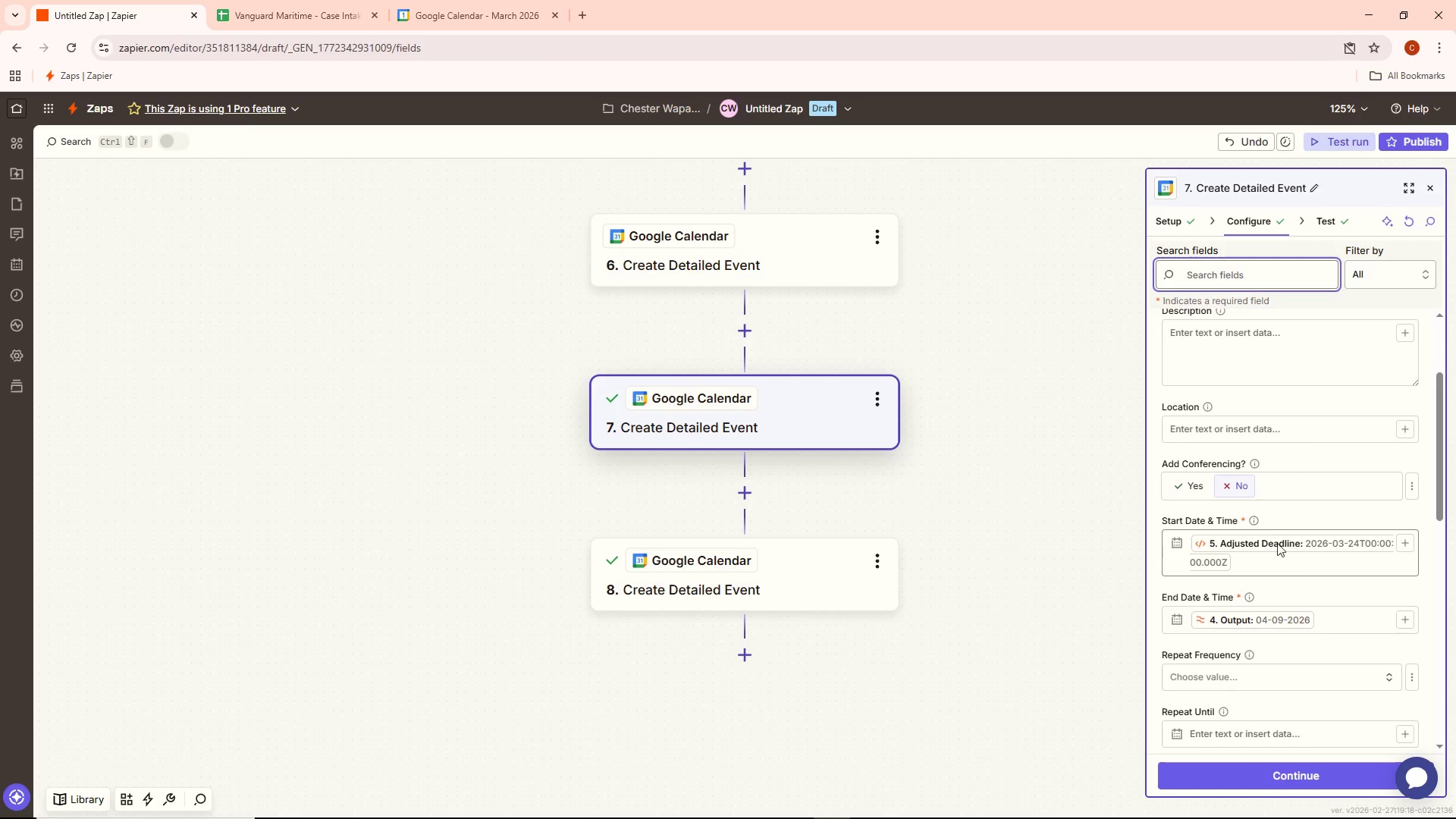 
left_click([1326, 617])
 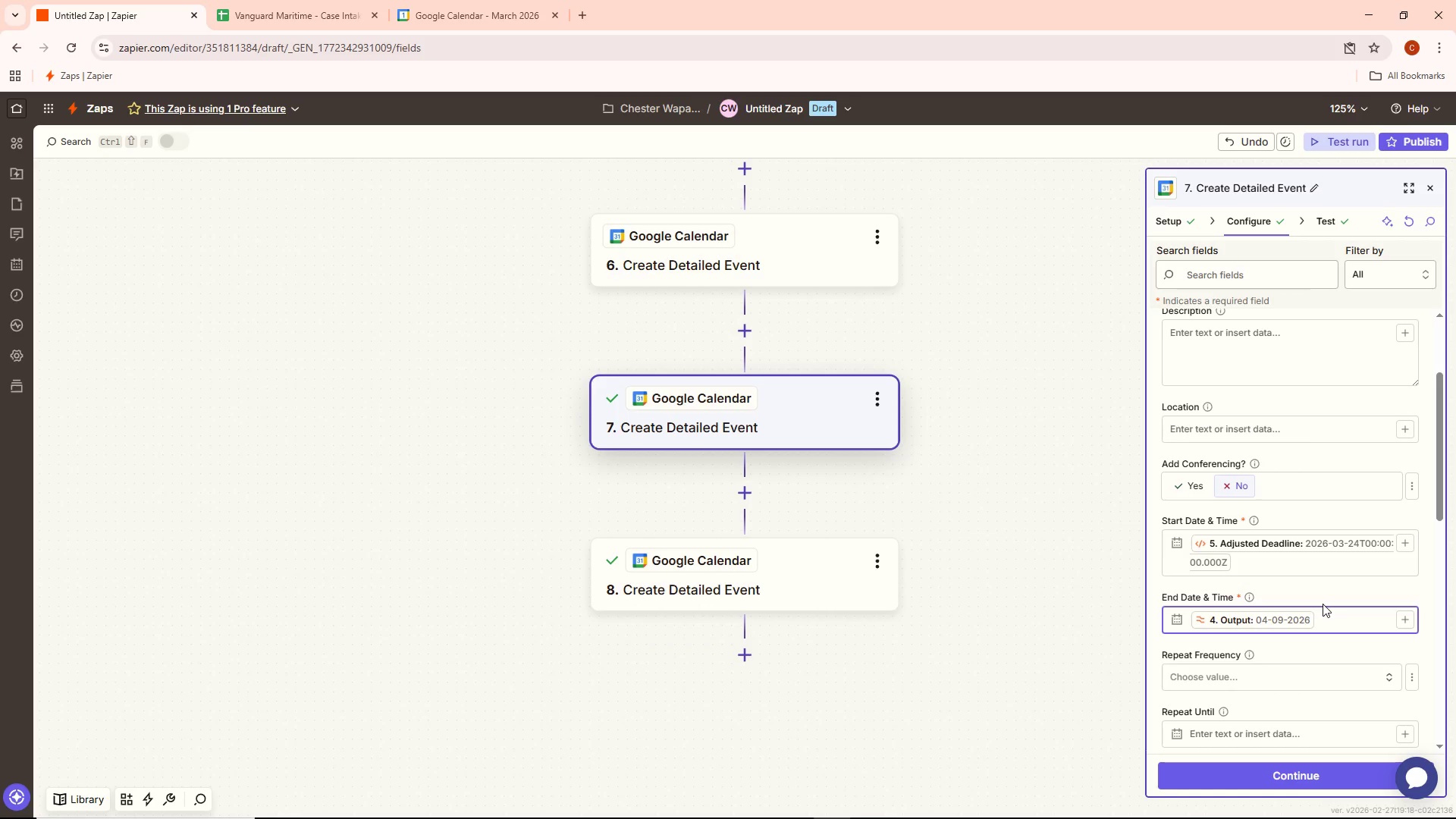 
key(Backspace)
 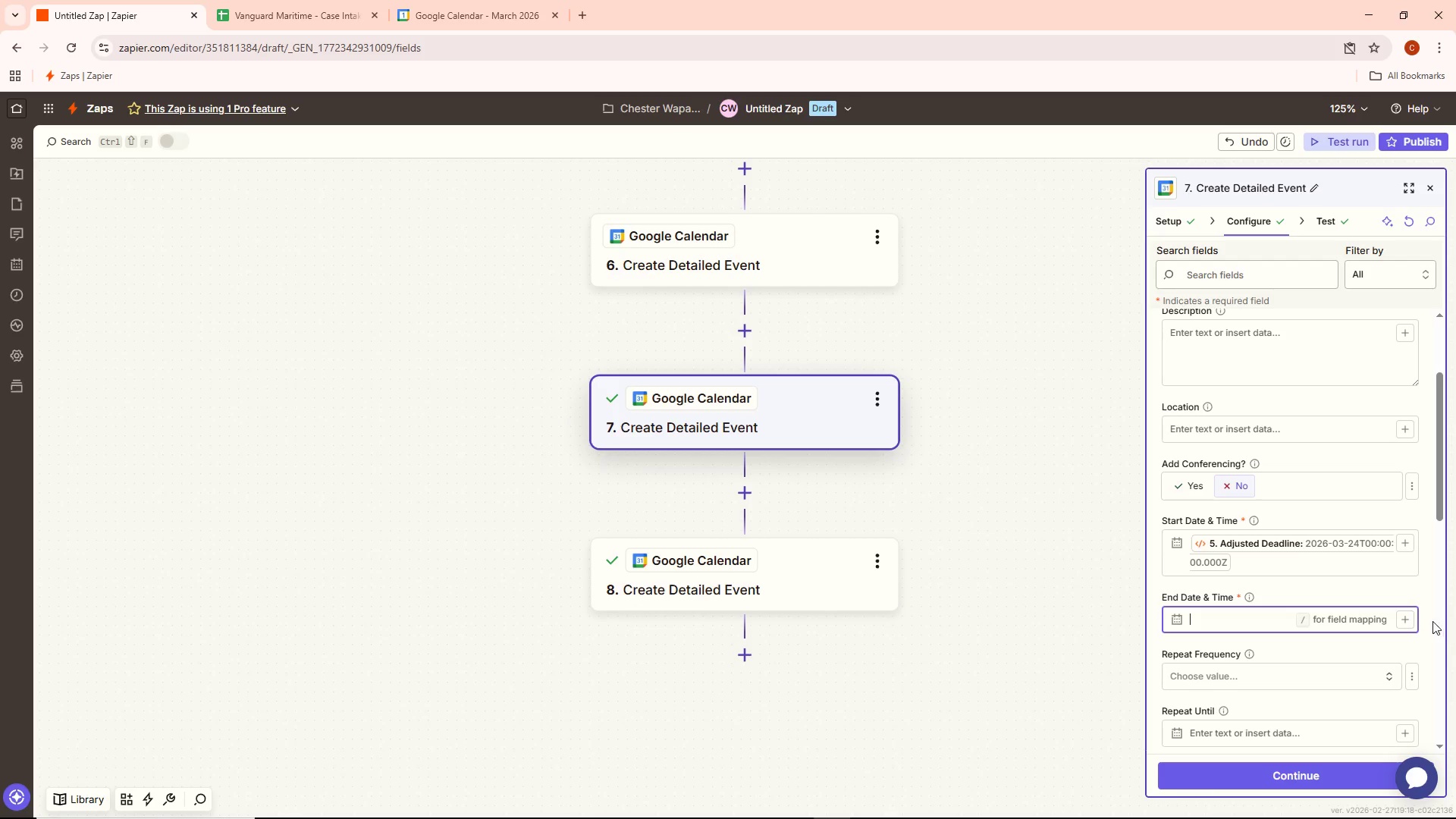 
left_click([1403, 621])
 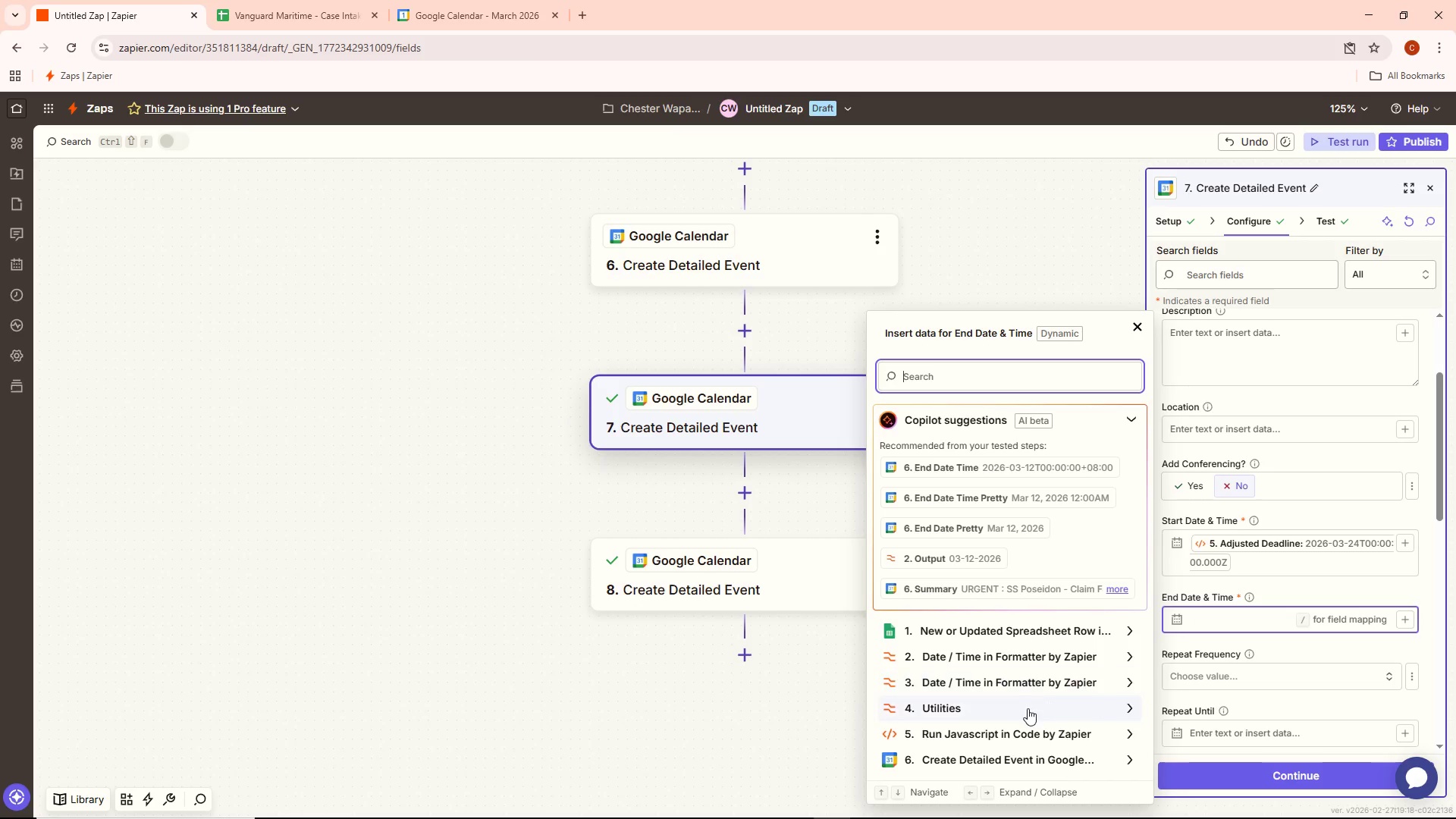 
left_click([1026, 708])
 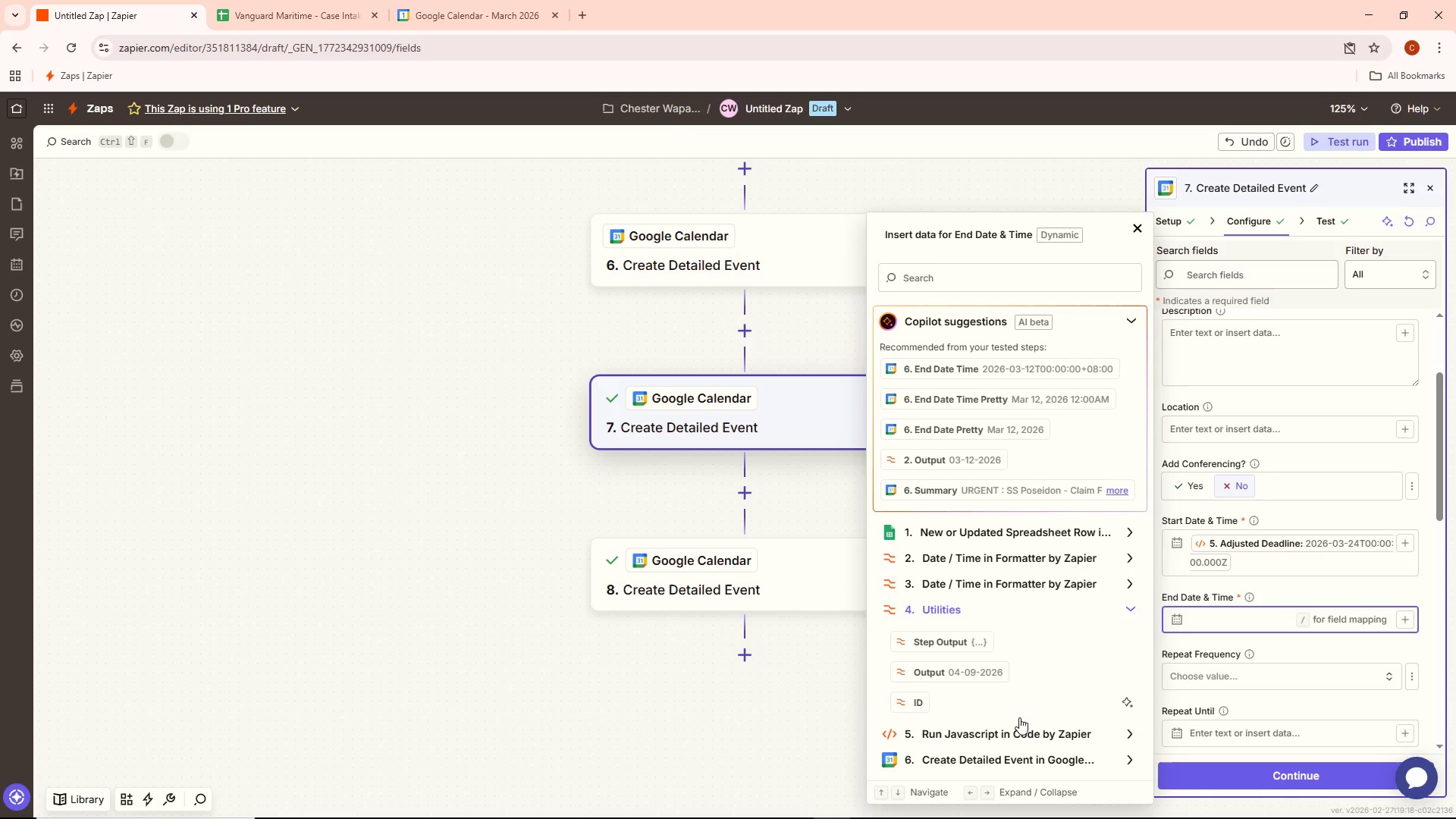 
left_click([1004, 743])
 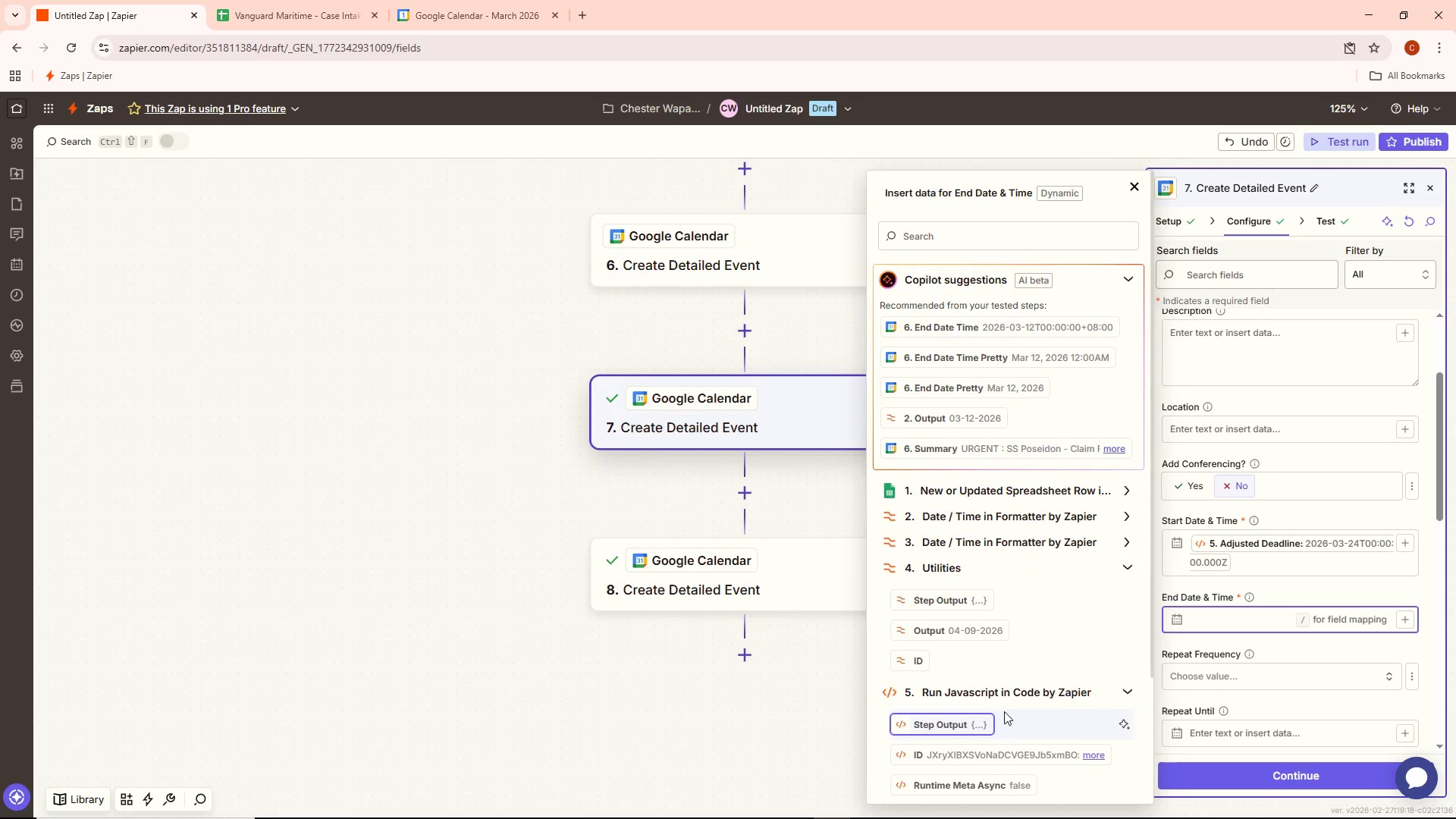 
scroll: coordinate [1005, 662], scroll_direction: down, amount: 3.0
 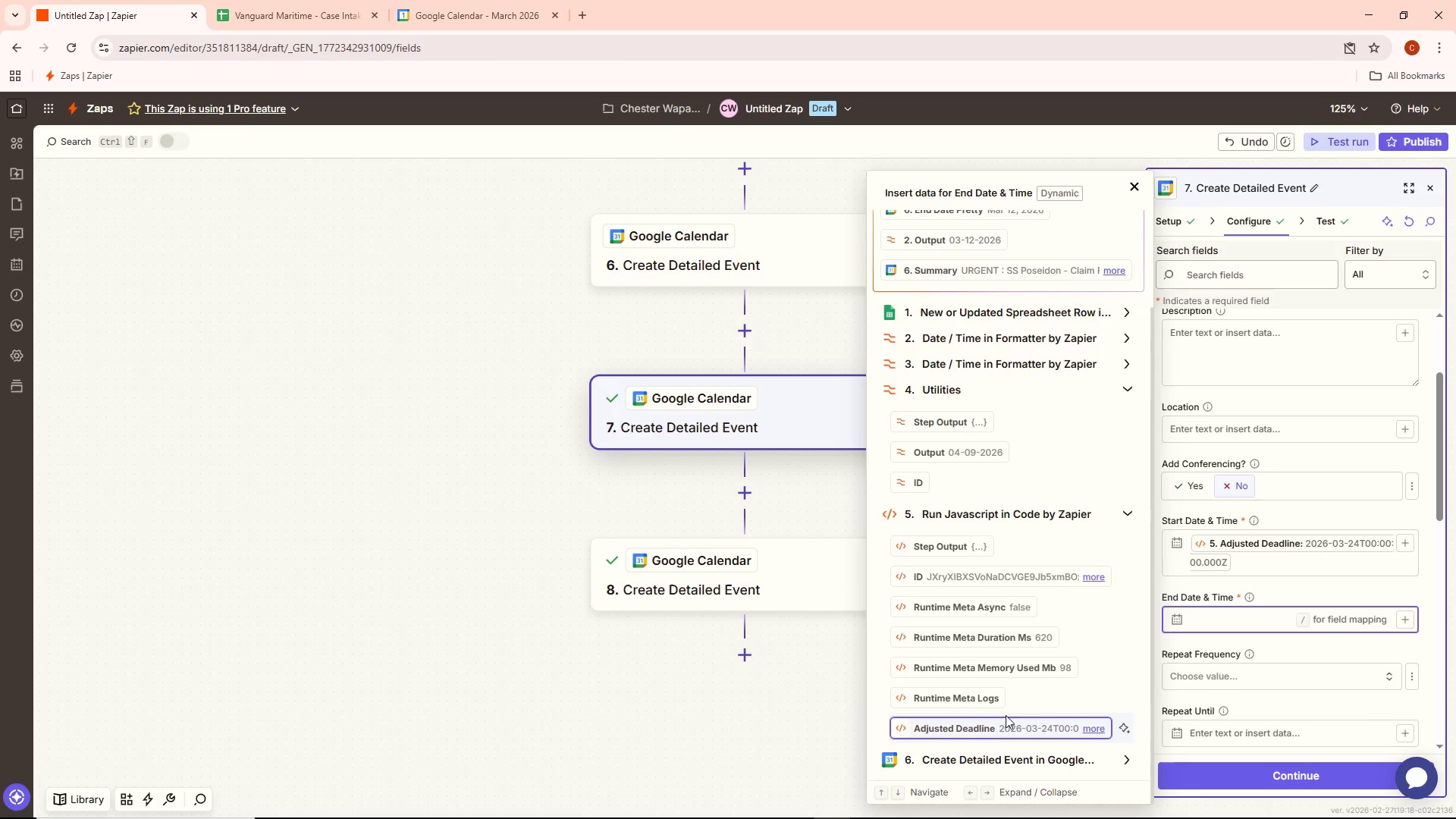 
left_click([1006, 727])
 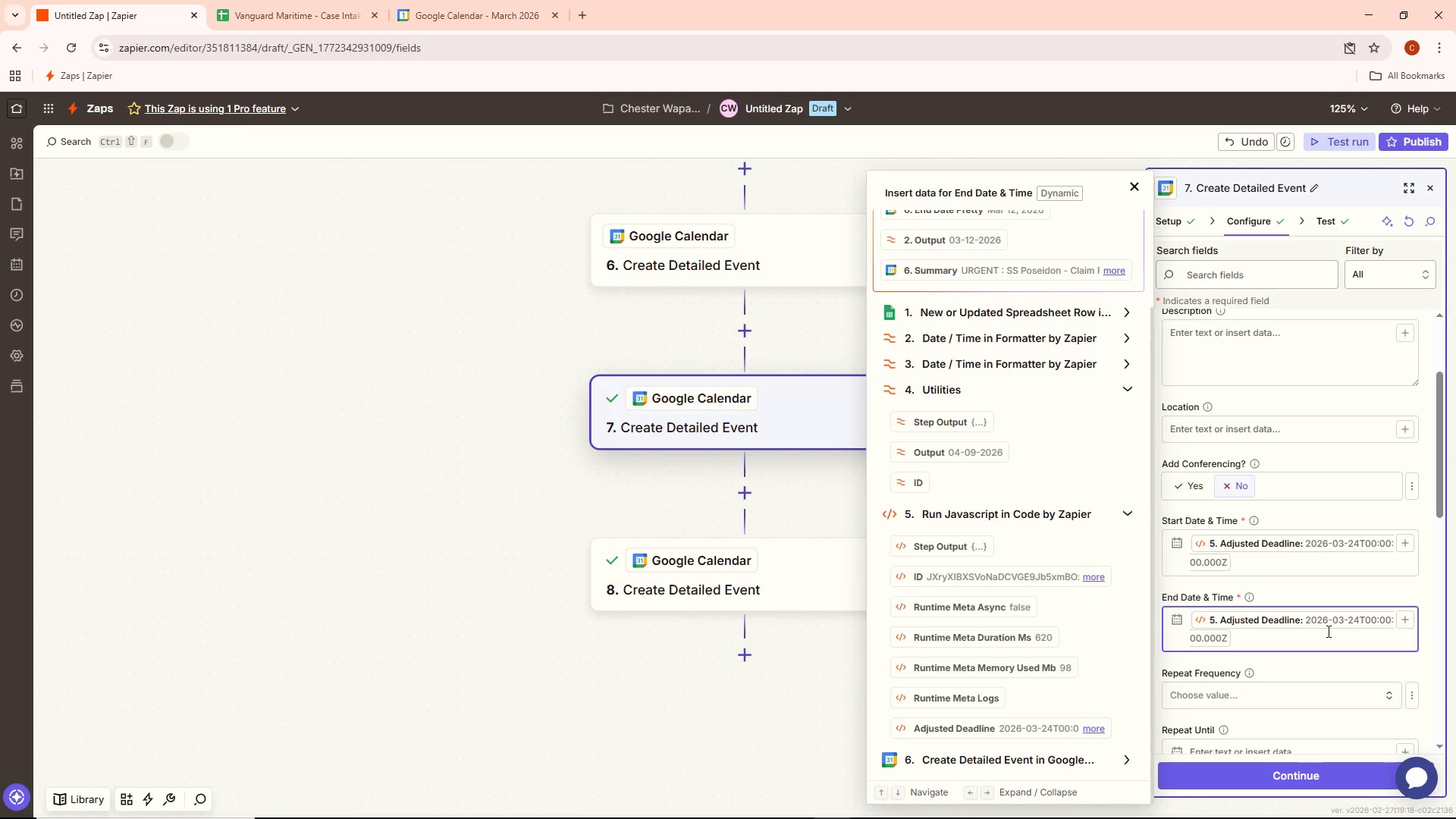 
left_click([1437, 620])
 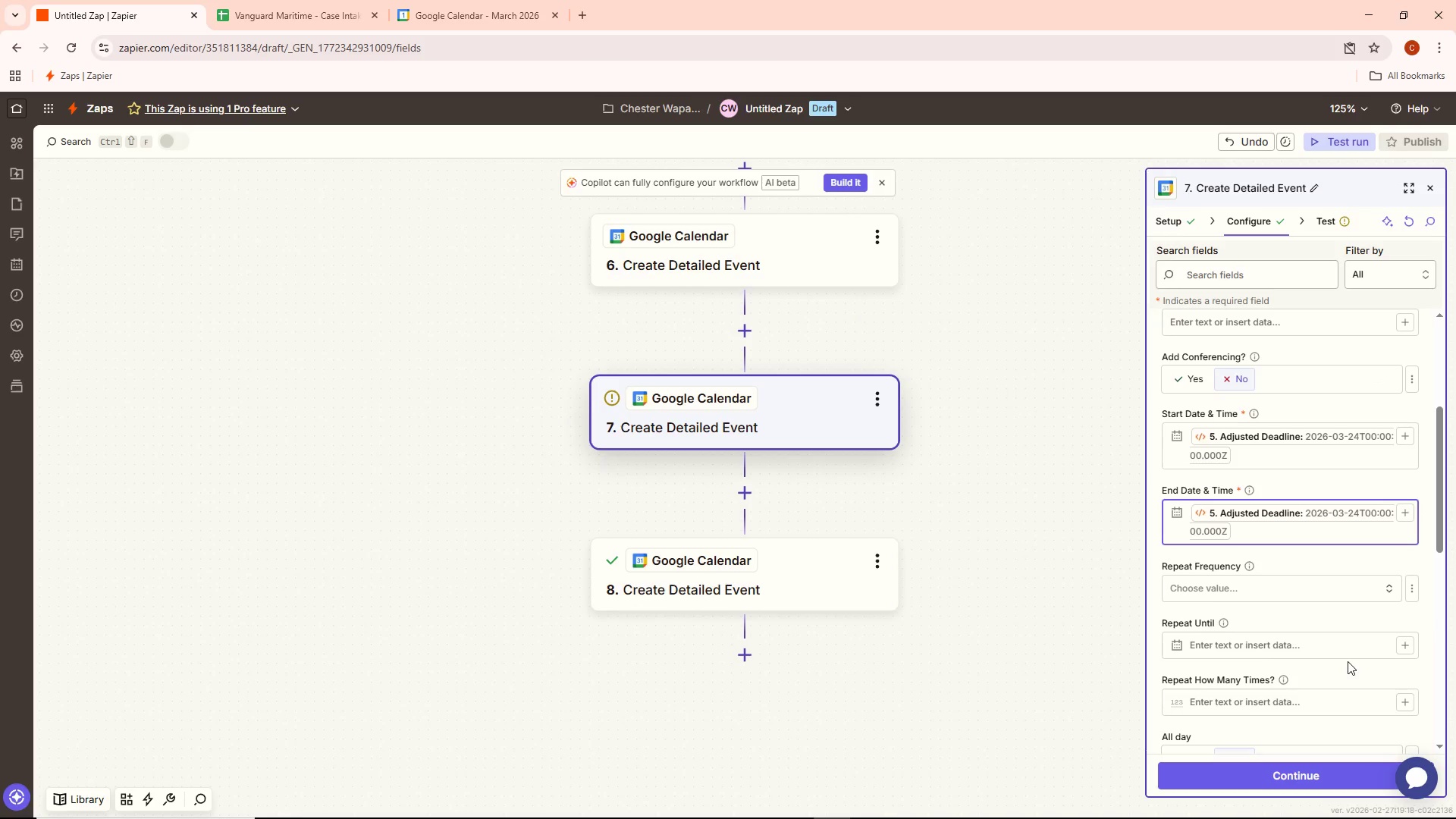 
wait(11.55)
 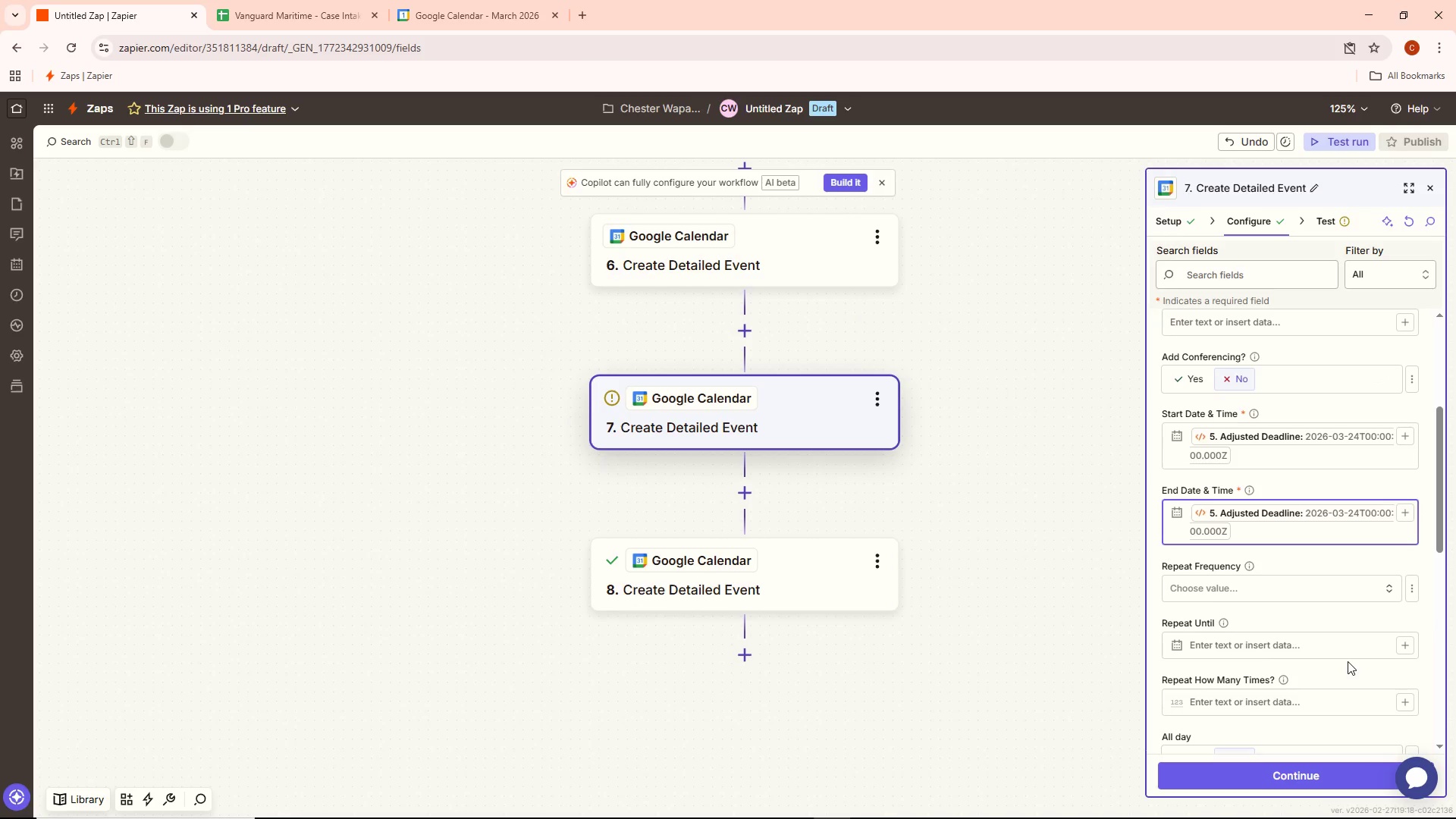 
scroll: coordinate [1268, 422], scroll_direction: up, amount: 3.0
 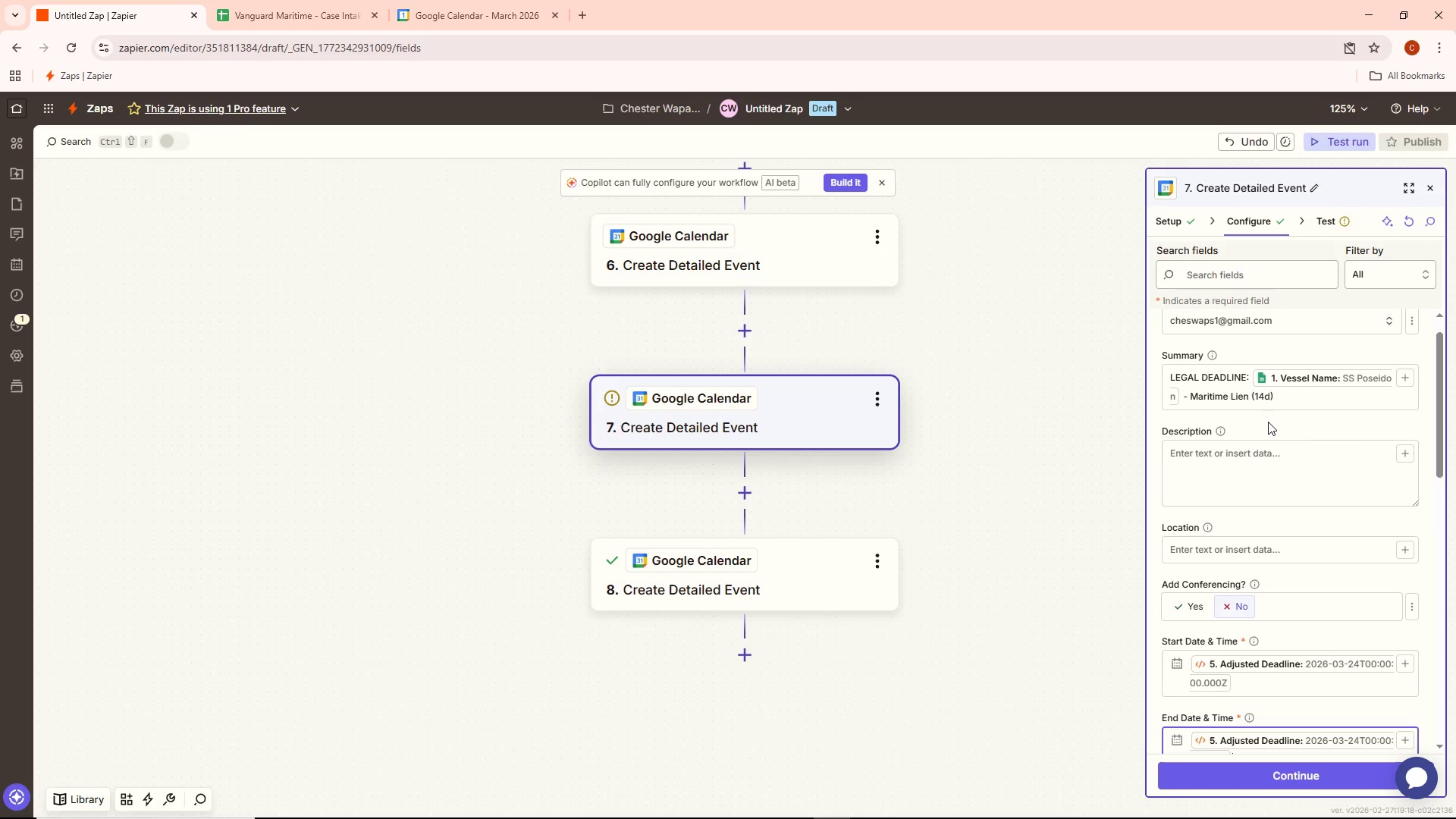 
scroll: coordinate [1212, 524], scroll_direction: down, amount: 9.0
 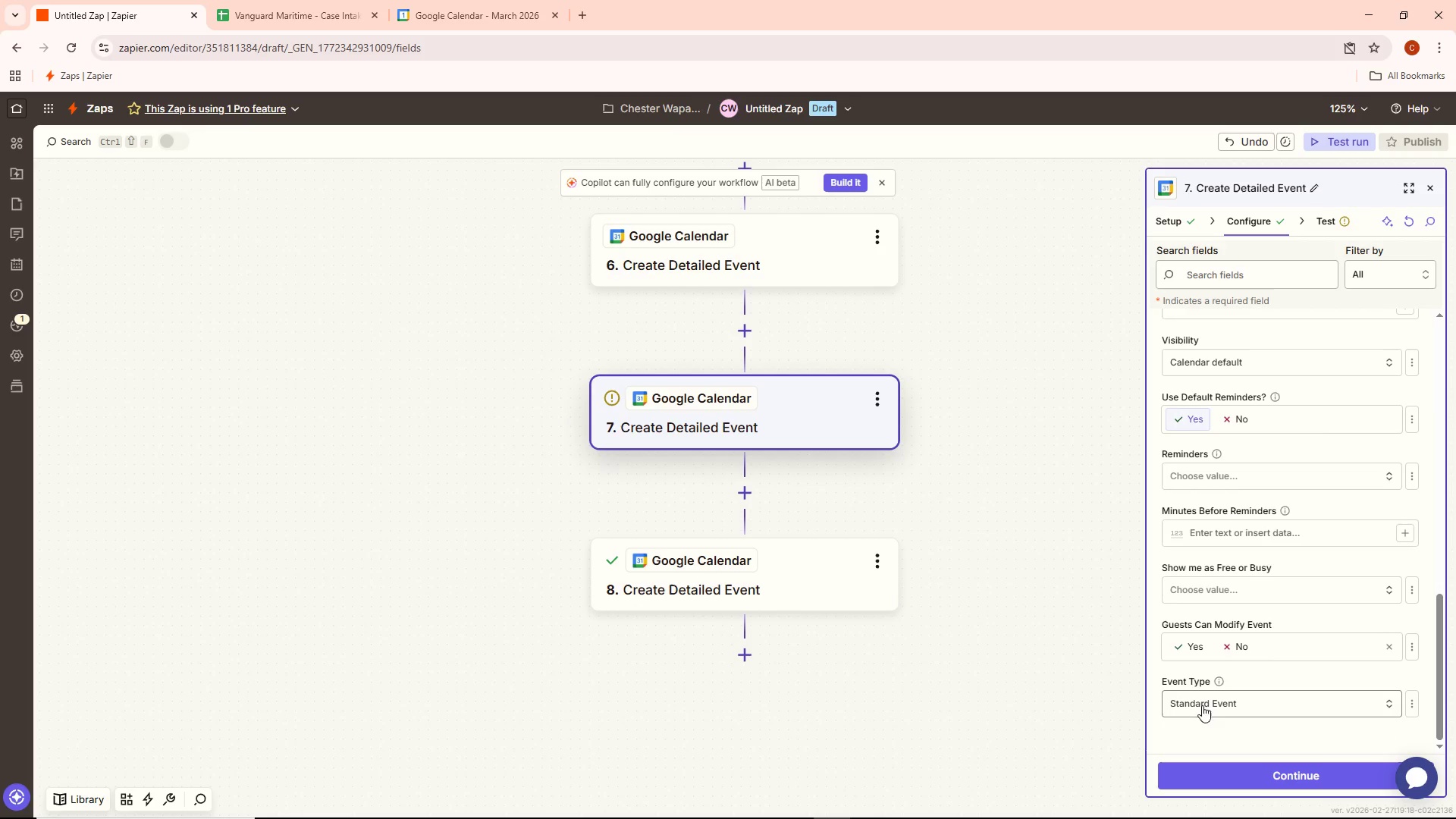 
left_click([1224, 705])
 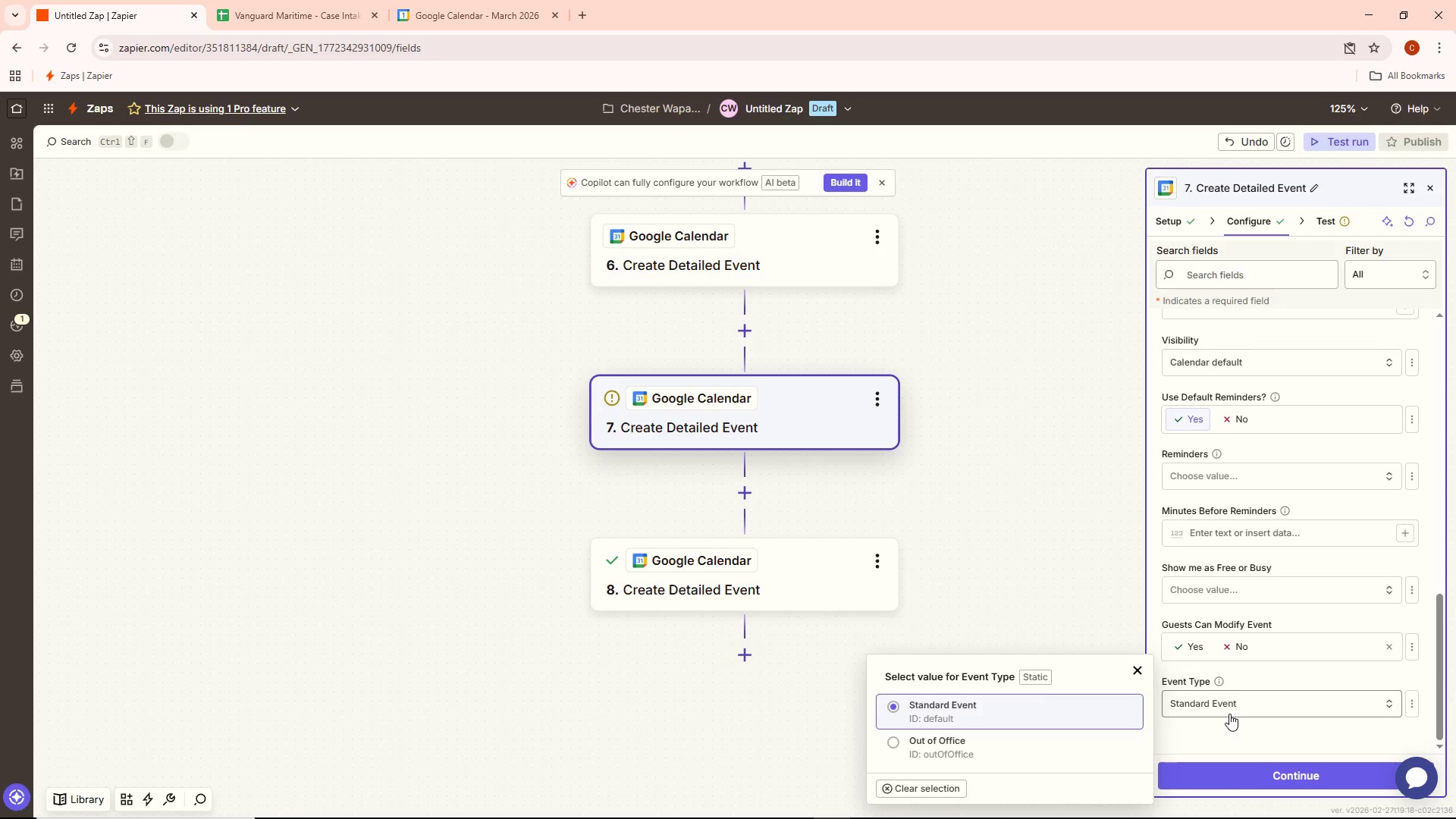 
left_click([1230, 726])
 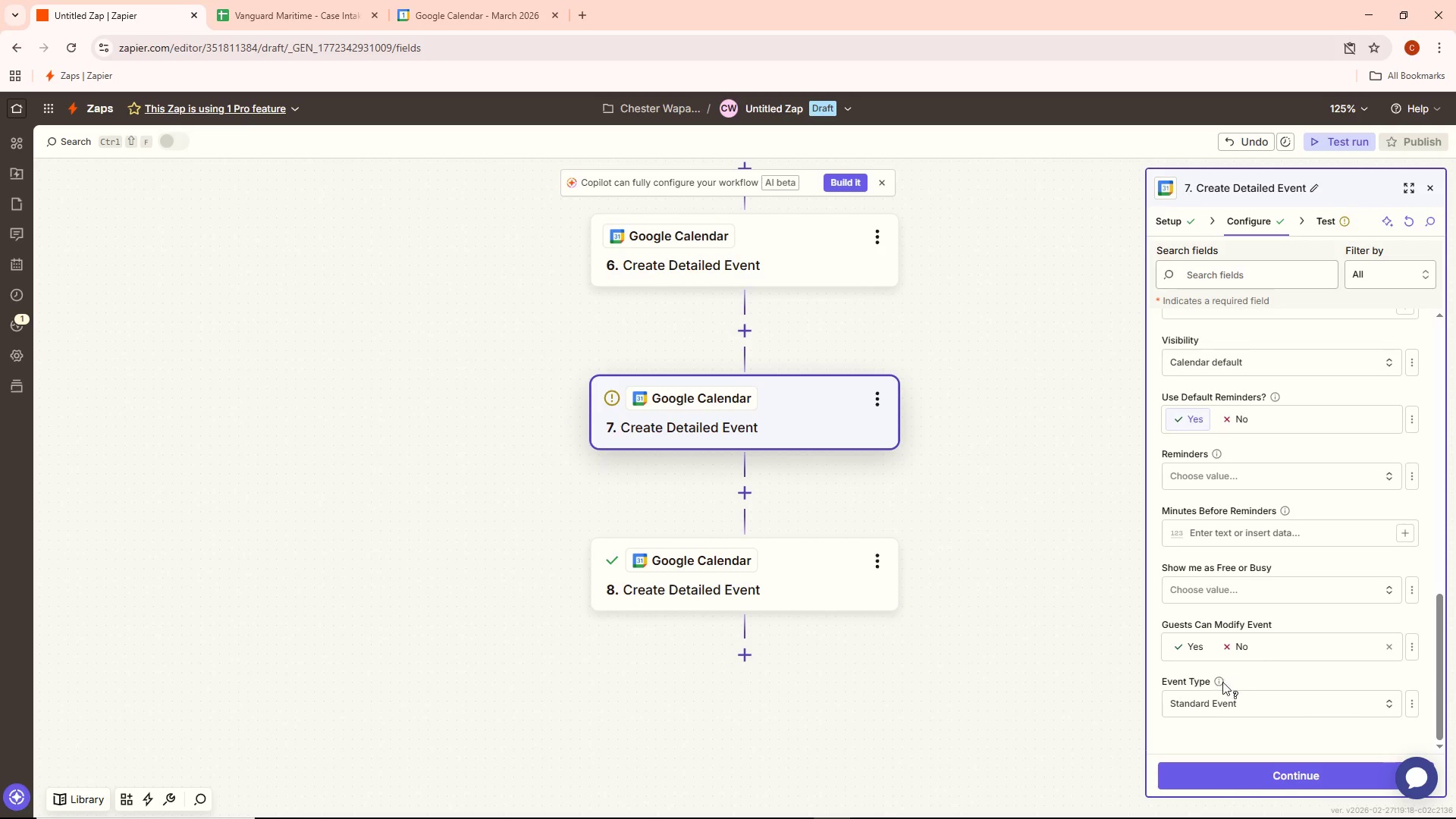 
left_click([1216, 701])
 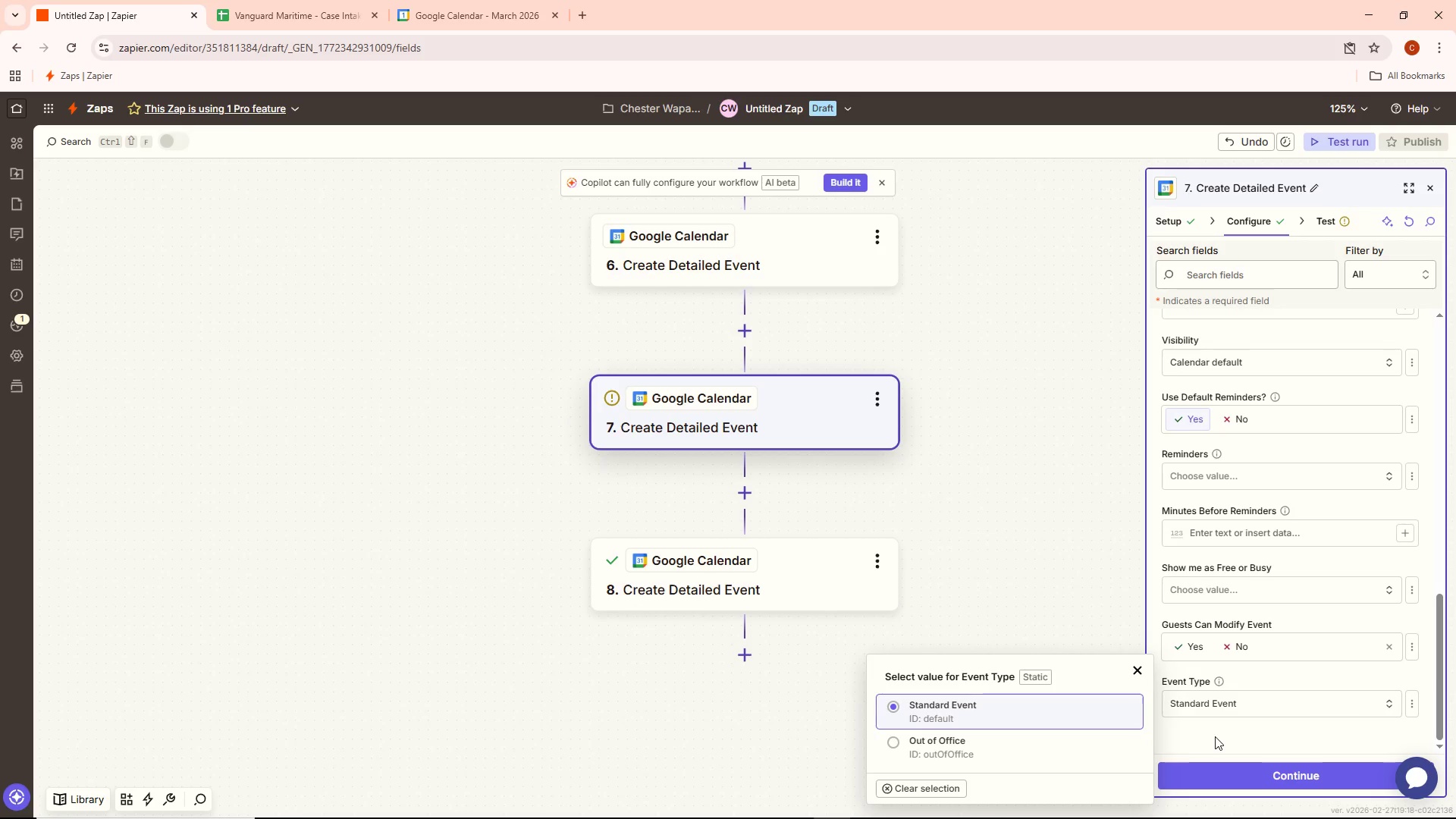 
left_click([1215, 736])
 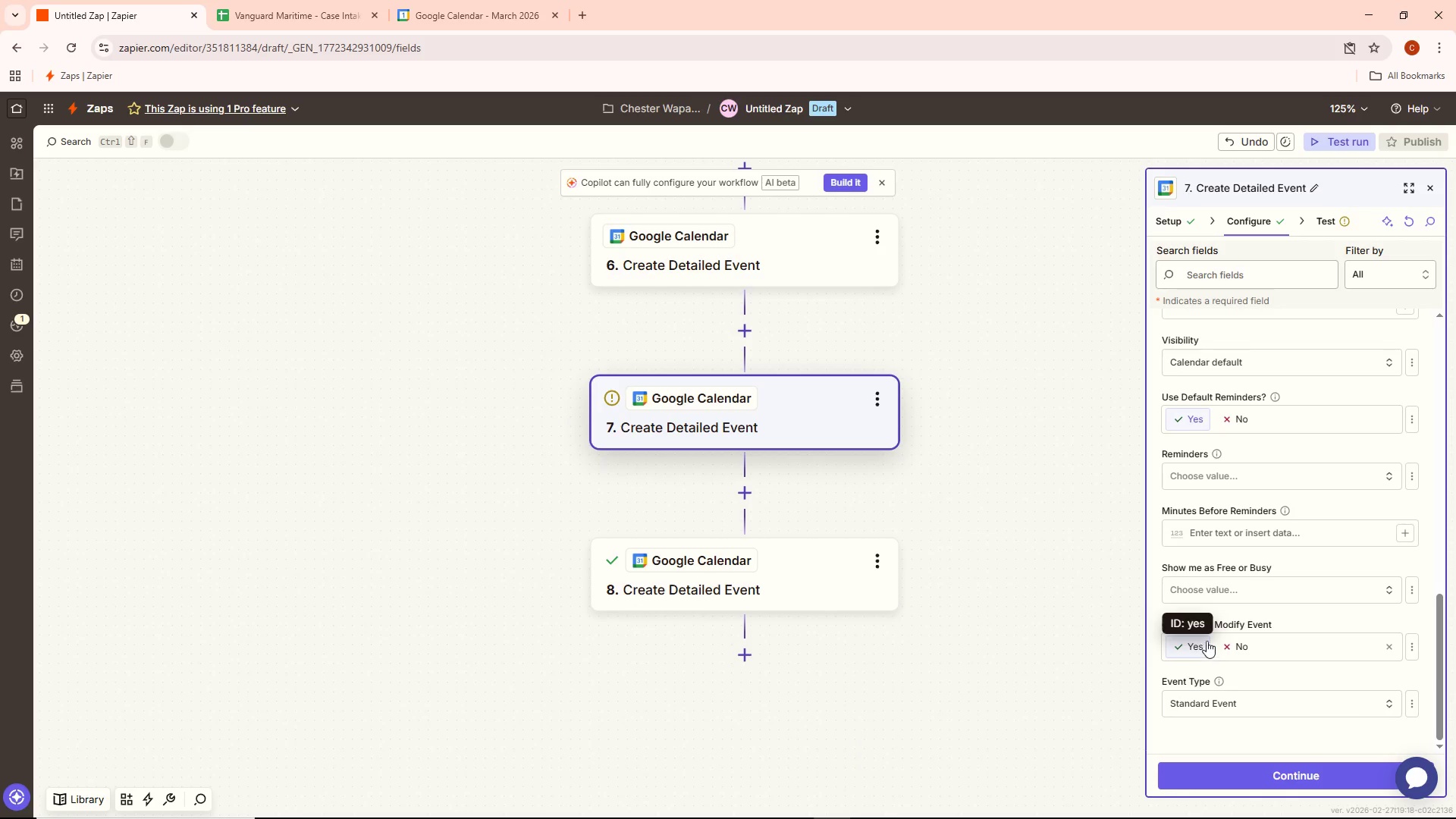 
scroll: coordinate [1205, 613], scroll_direction: up, amount: 7.0
 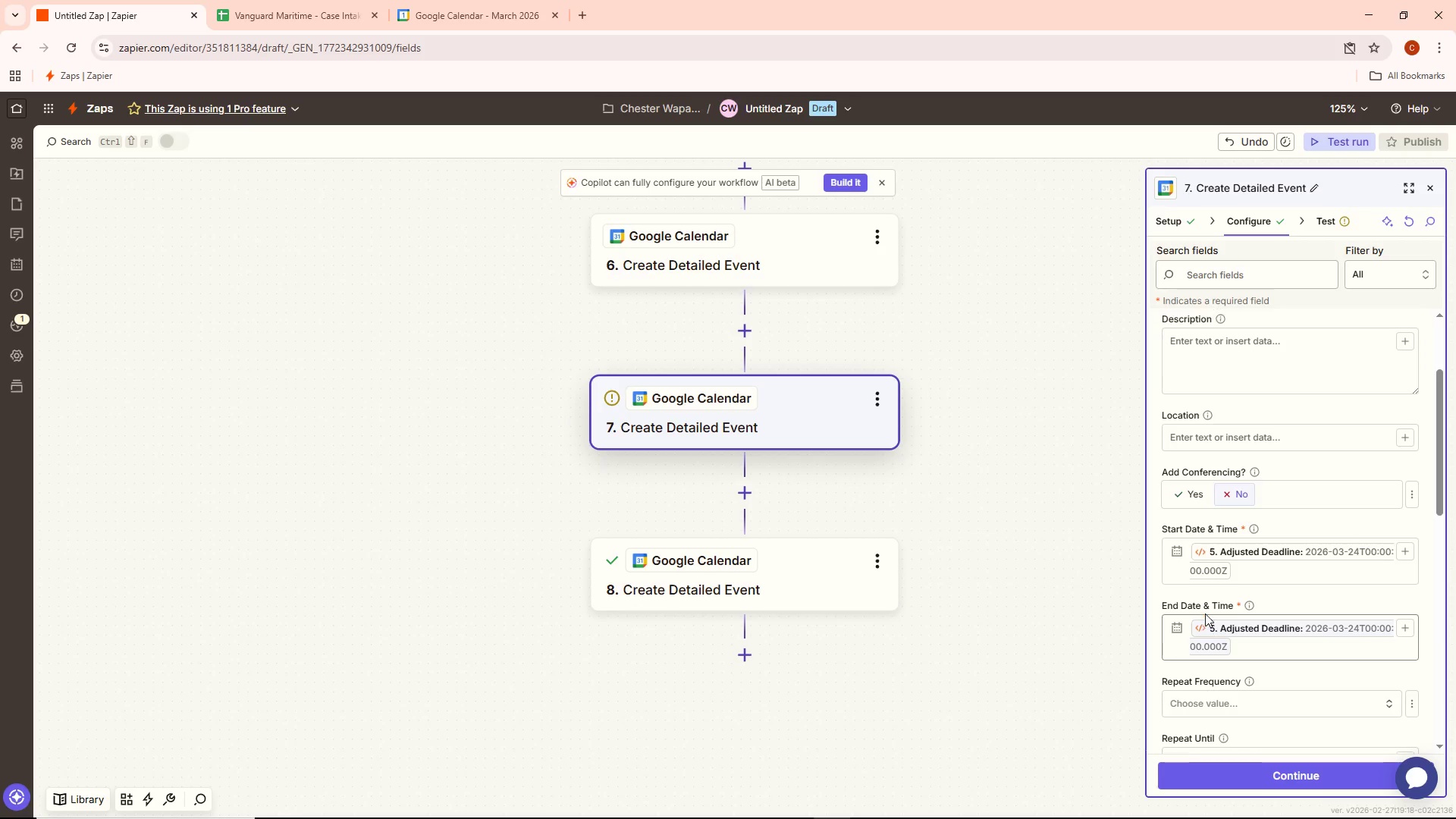 
scroll: coordinate [1185, 418], scroll_direction: up, amount: 6.0
 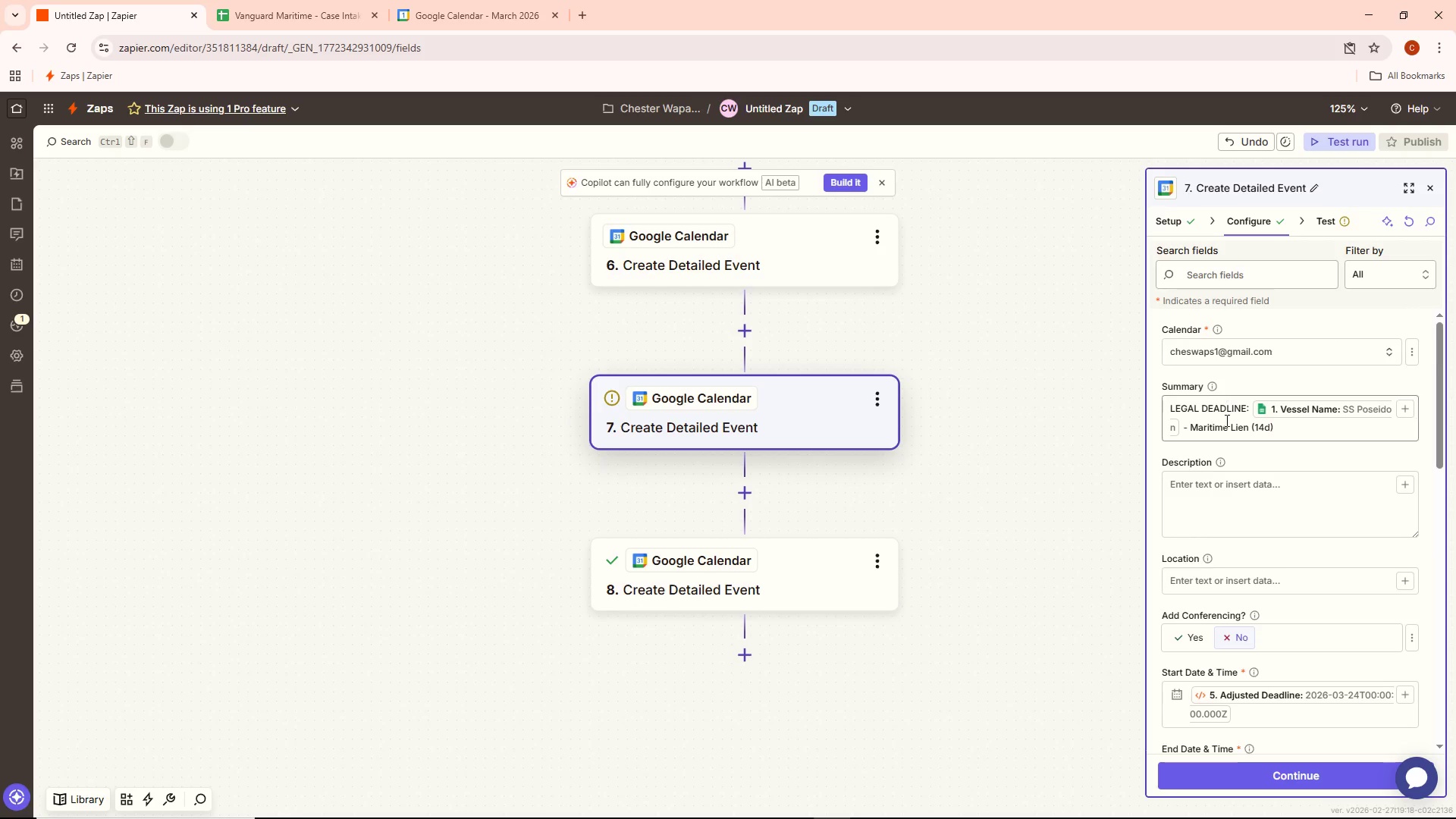 
scroll: coordinate [1194, 629], scroll_direction: down, amount: 14.0
 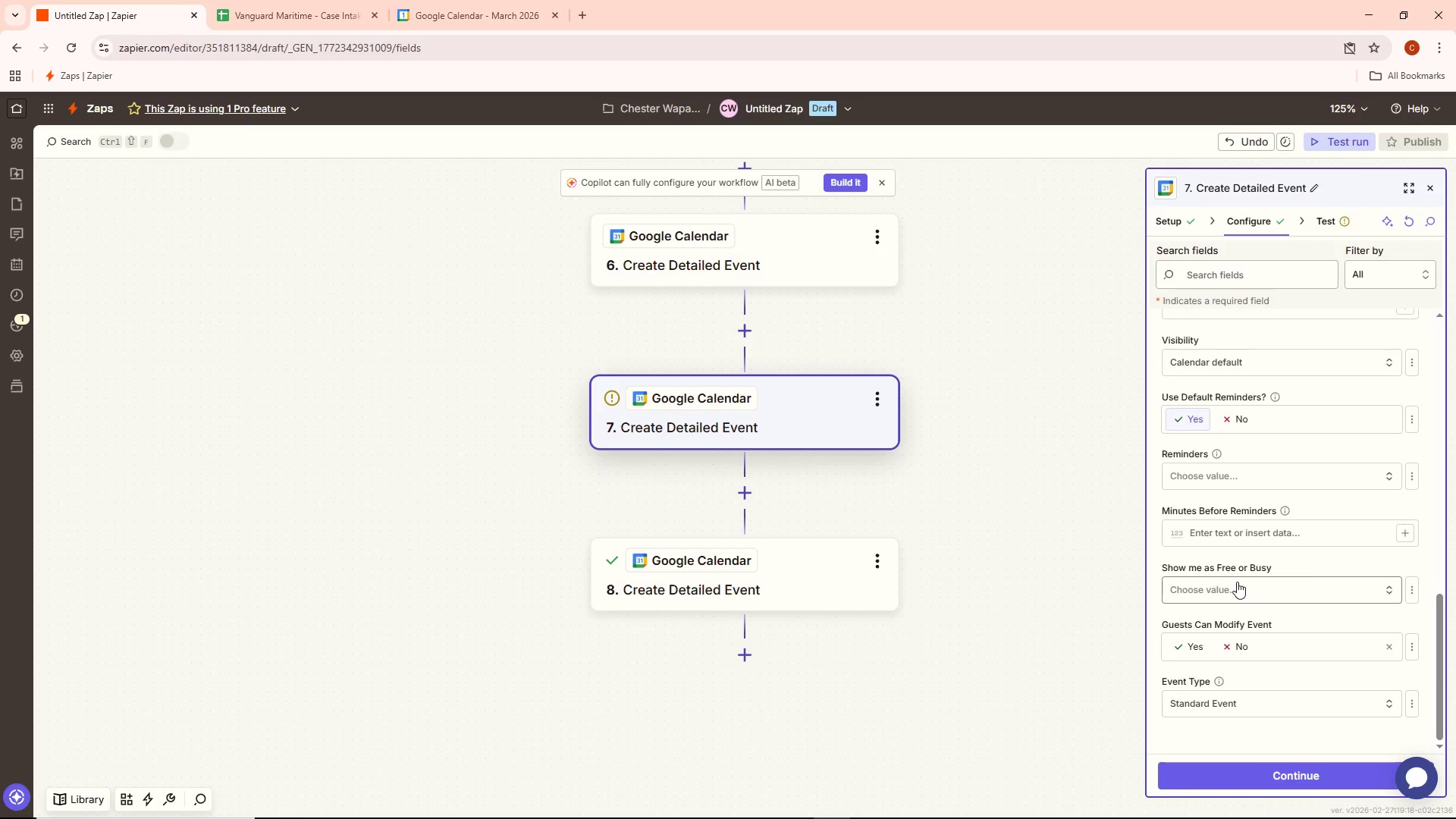 
left_click([1234, 580])
 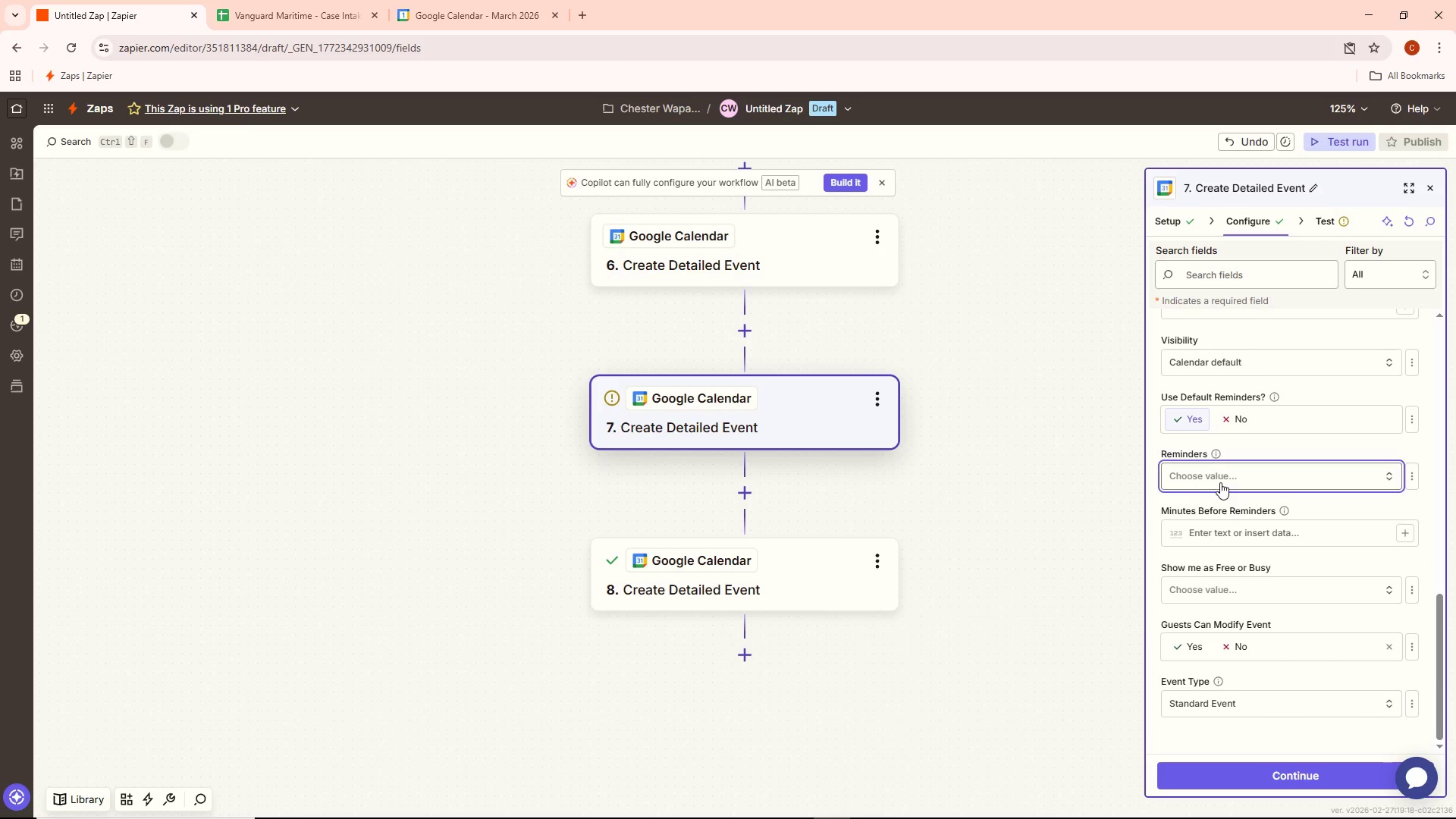 
wait(7.06)
 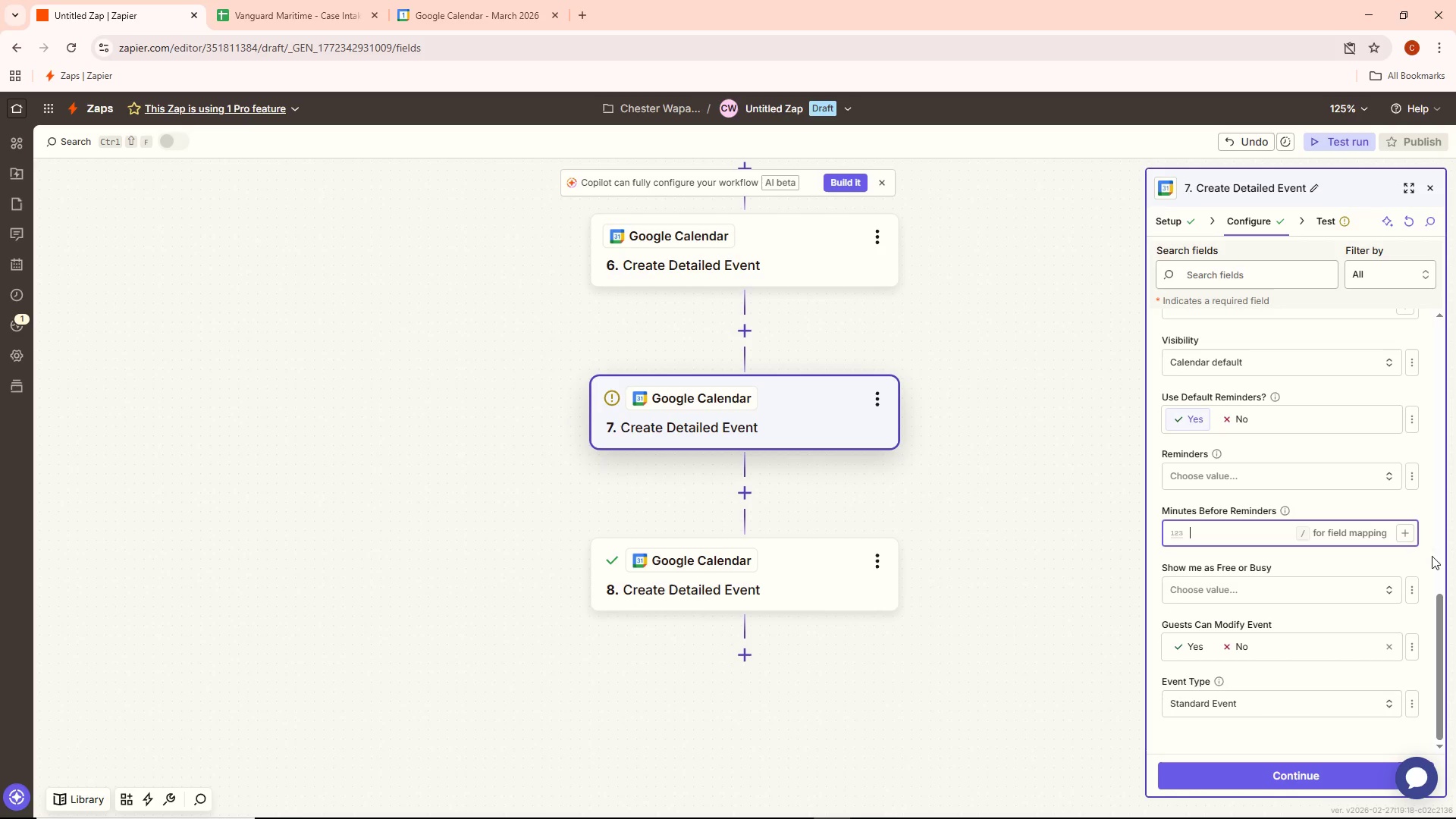 
left_click([1430, 461])
 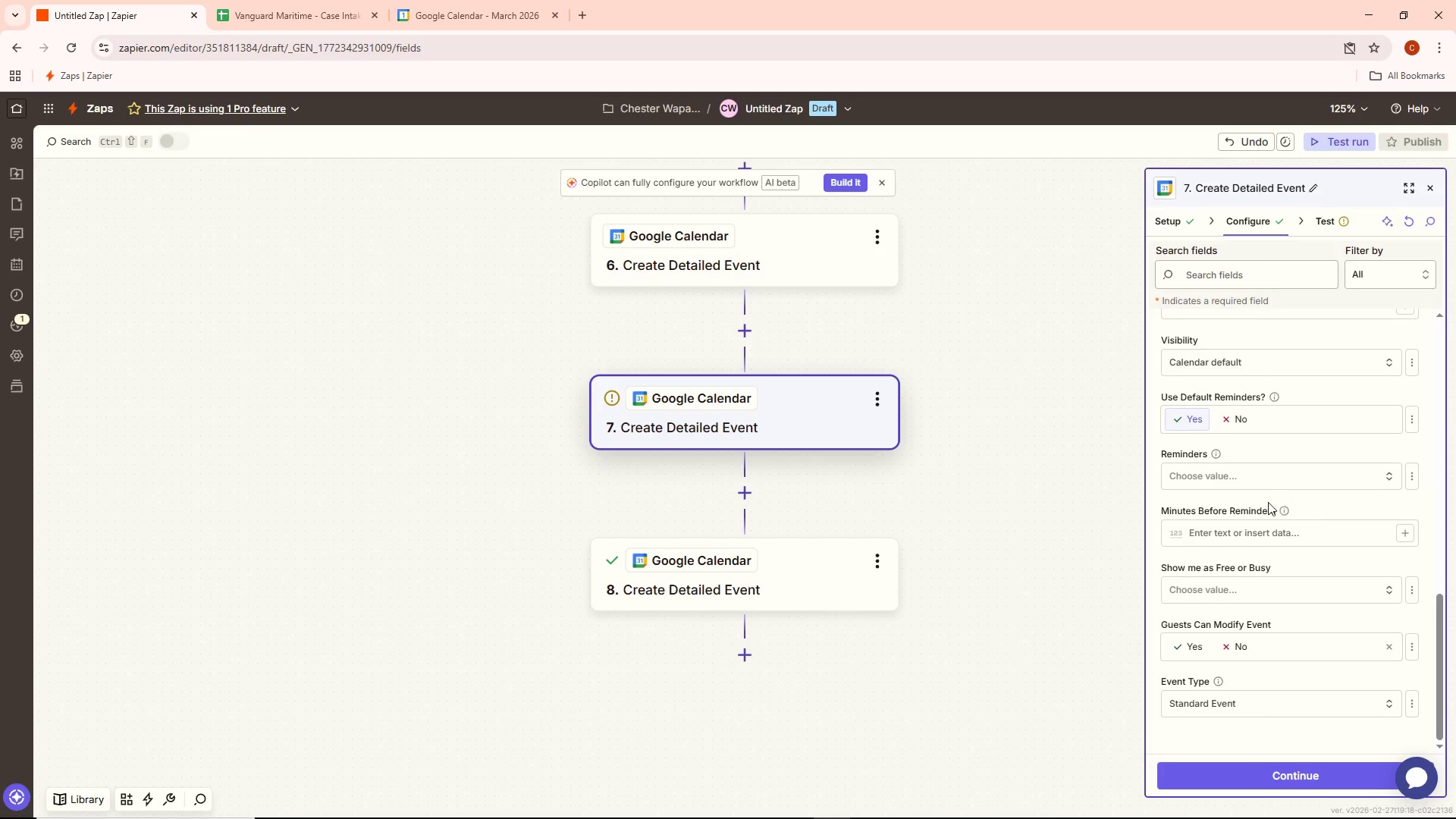 
scroll: coordinate [1203, 475], scroll_direction: up, amount: 4.0
 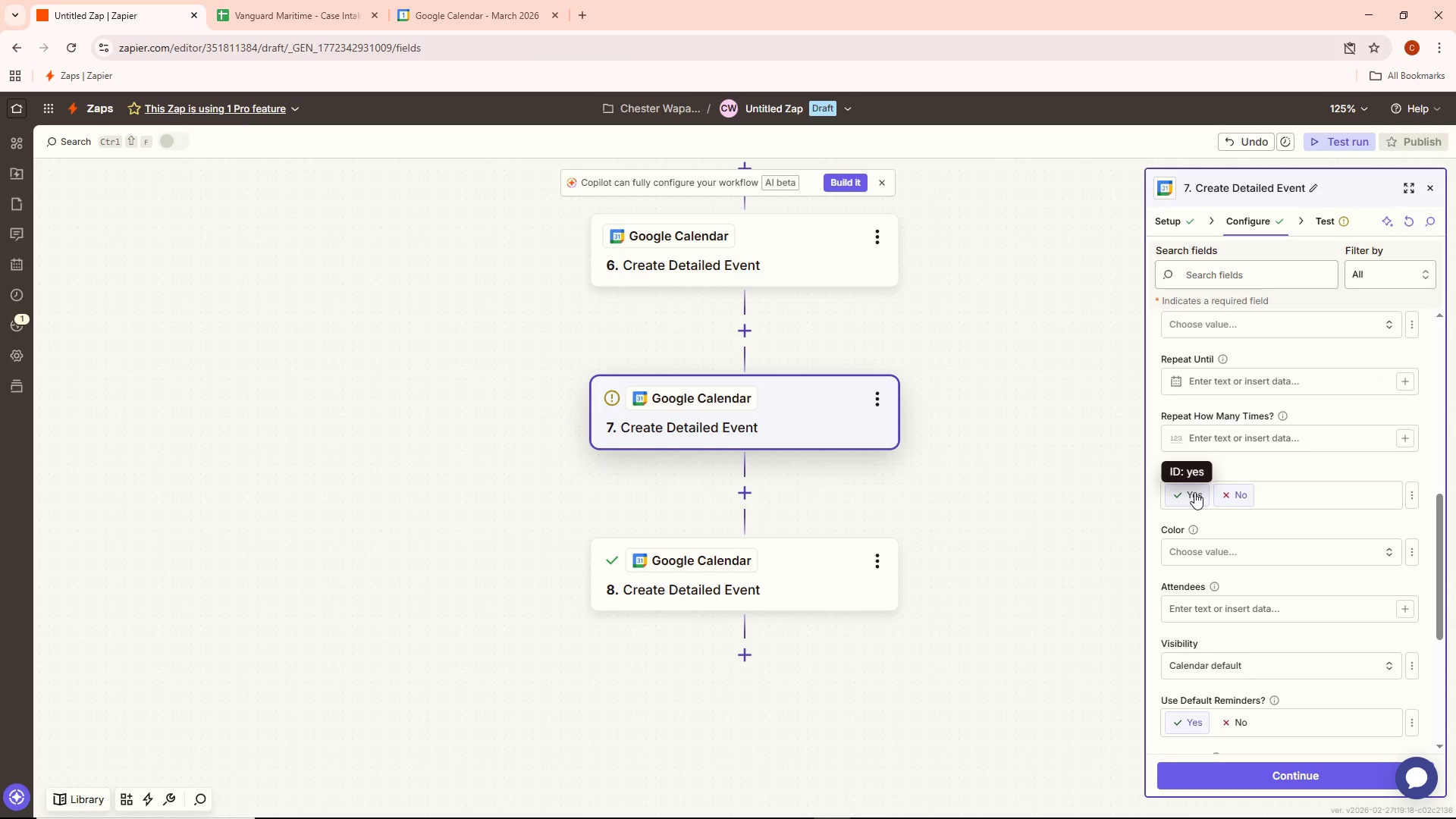 
left_click([1194, 492])
 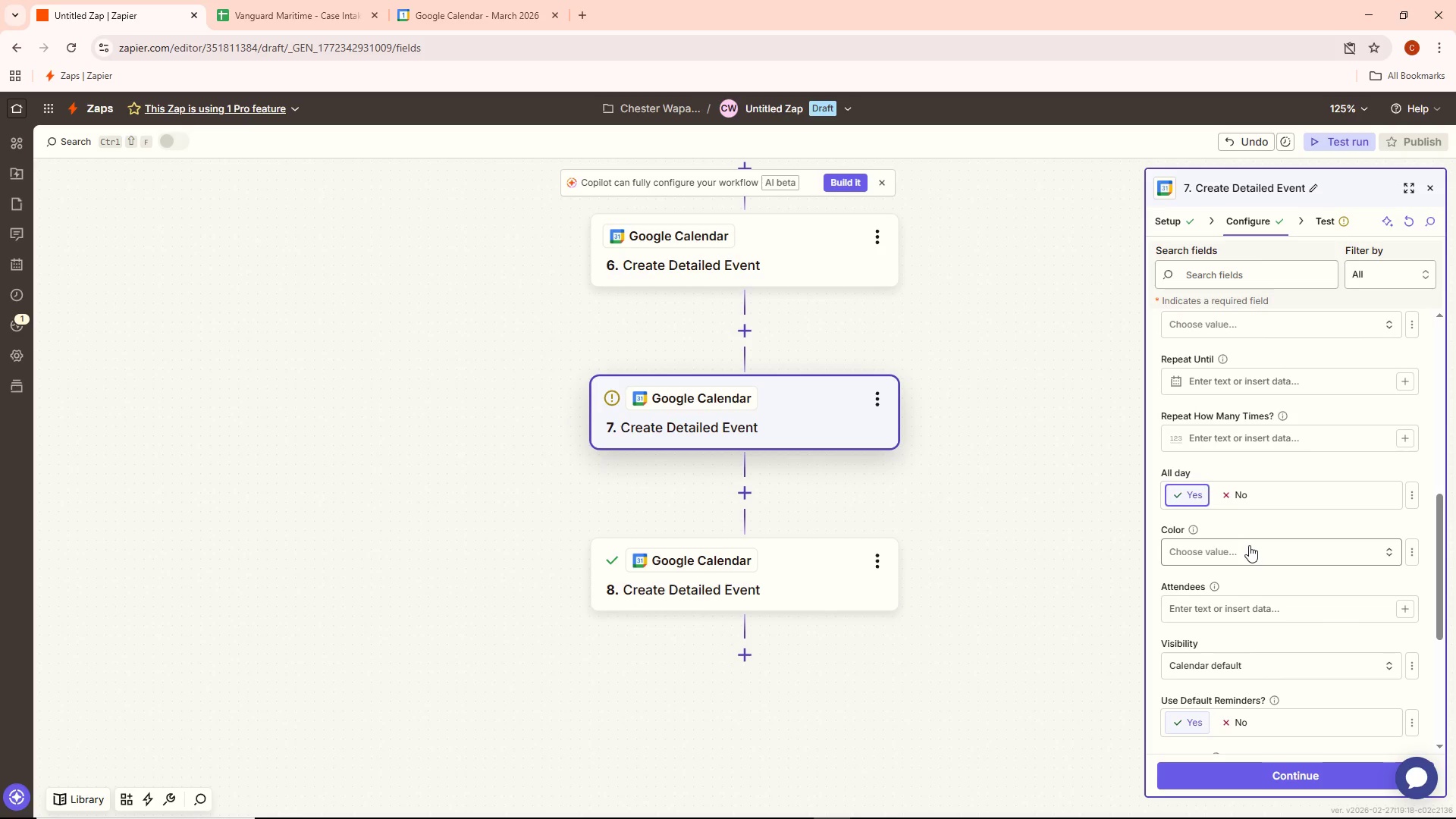 
scroll: coordinate [1251, 551], scroll_direction: down, amount: 5.0
 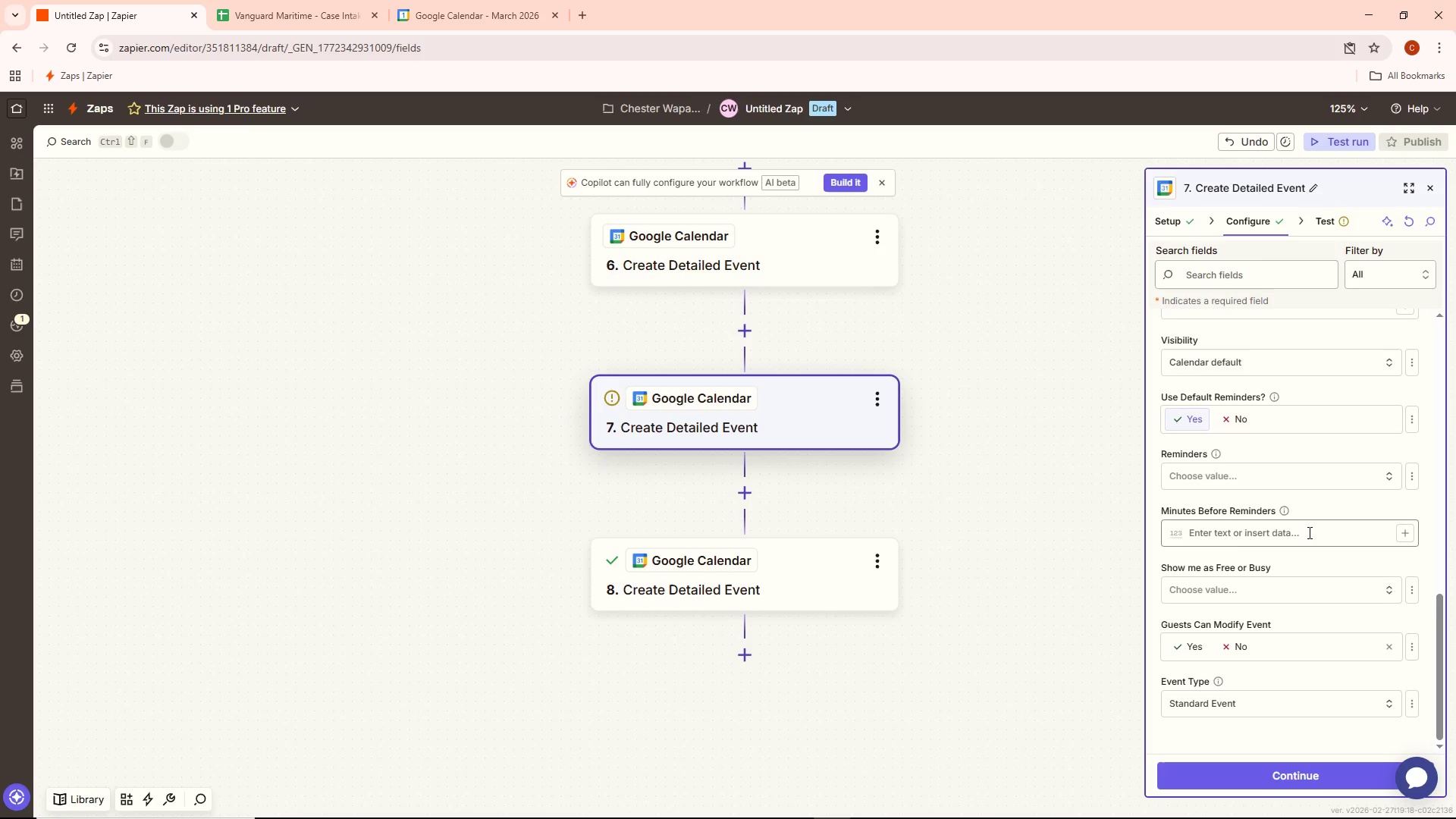 
scroll: coordinate [1308, 535], scroll_direction: up, amount: 11.0
 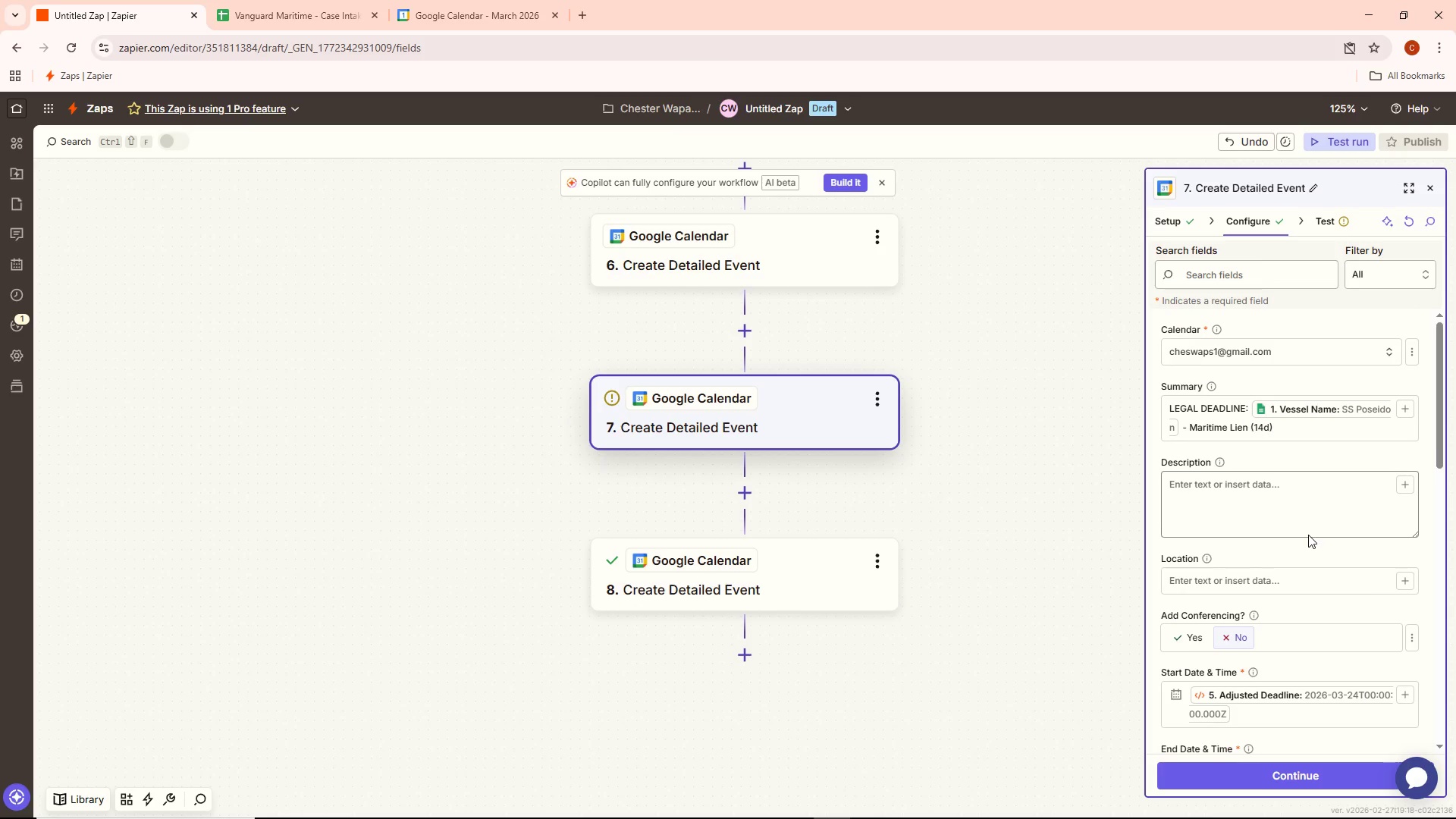 
scroll: coordinate [1308, 539], scroll_direction: down, amount: 8.0
 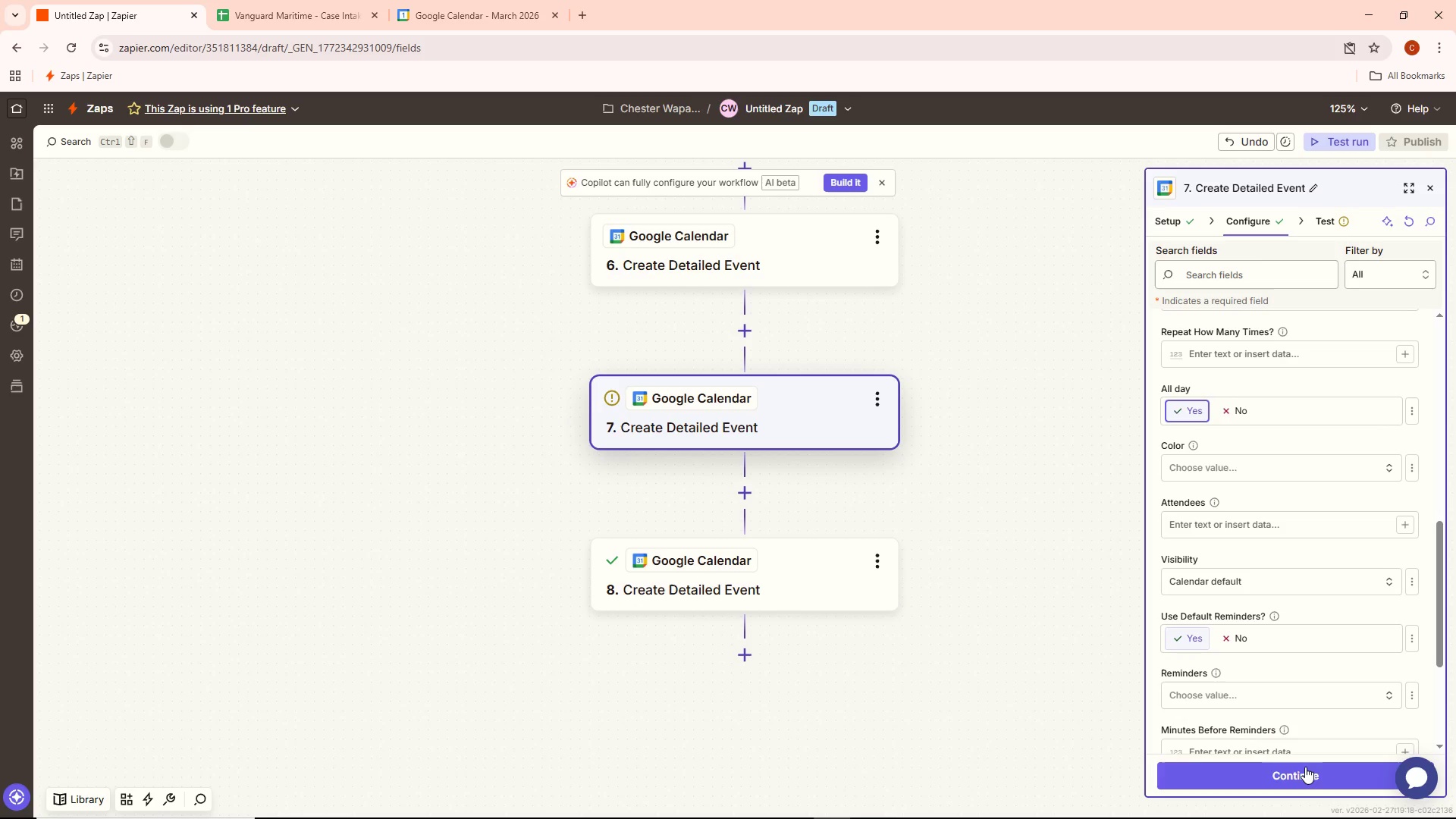 
left_click([1302, 775])
 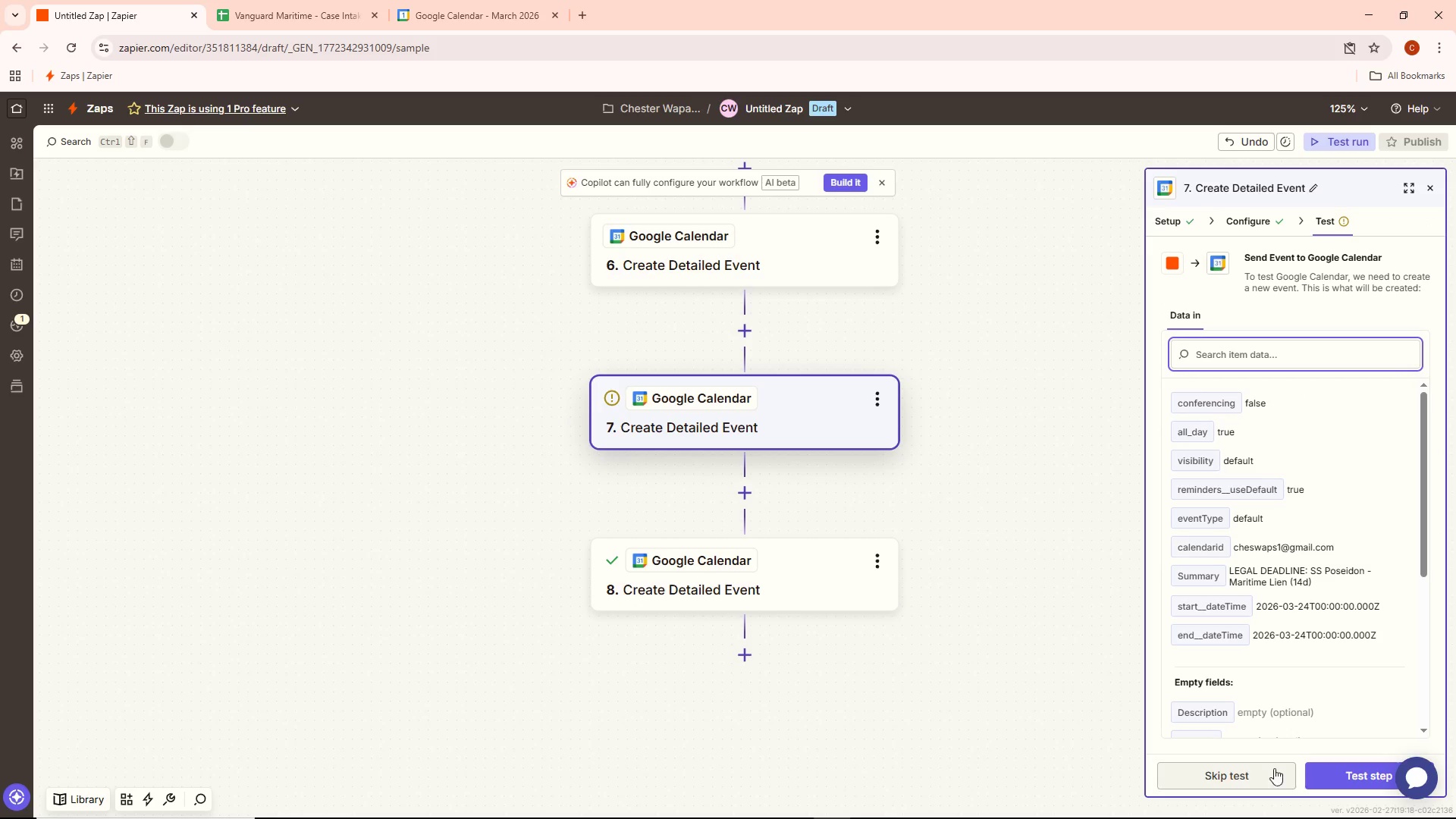 
left_click([1385, 778])
 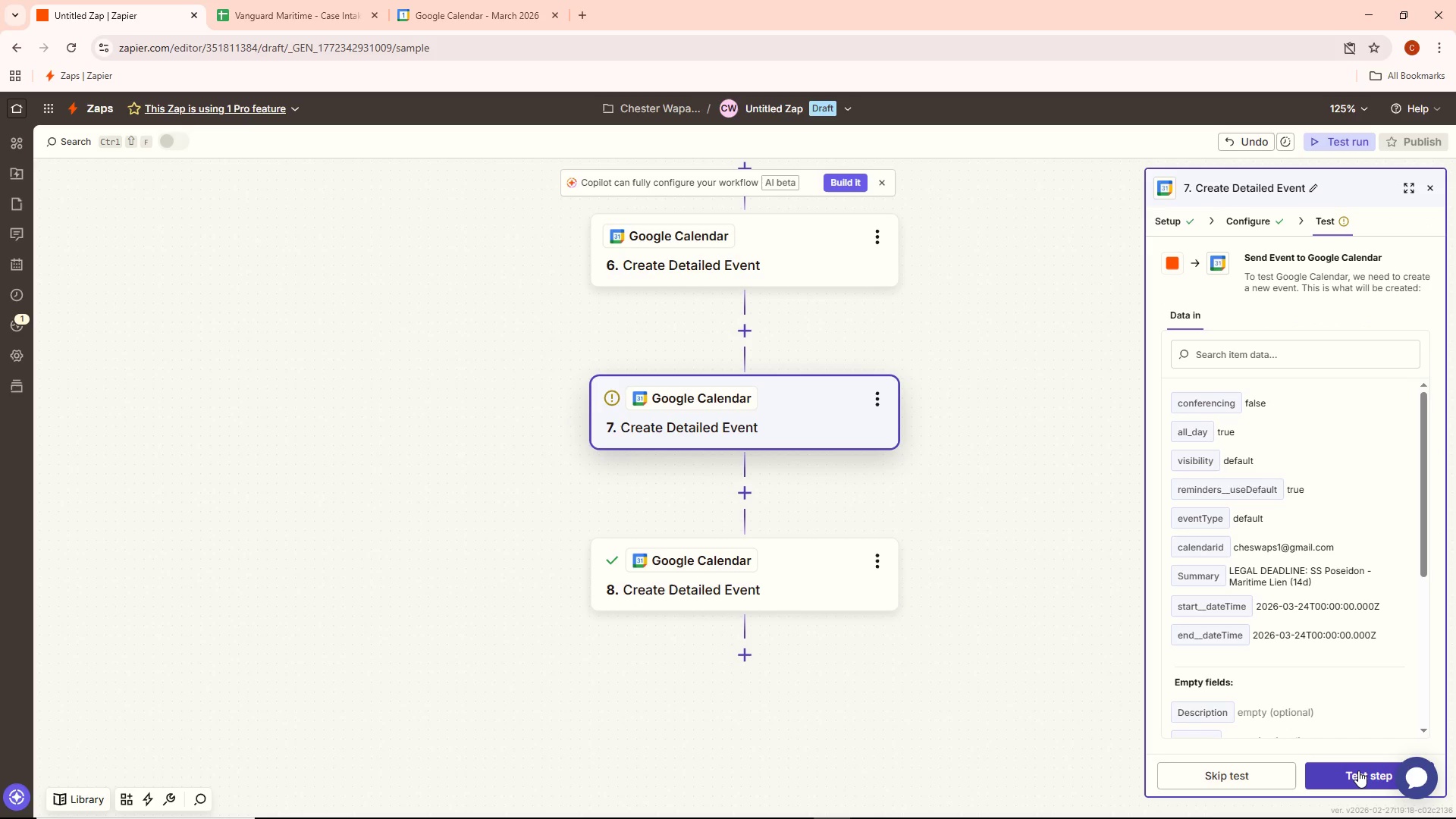 
left_click([1358, 770])
 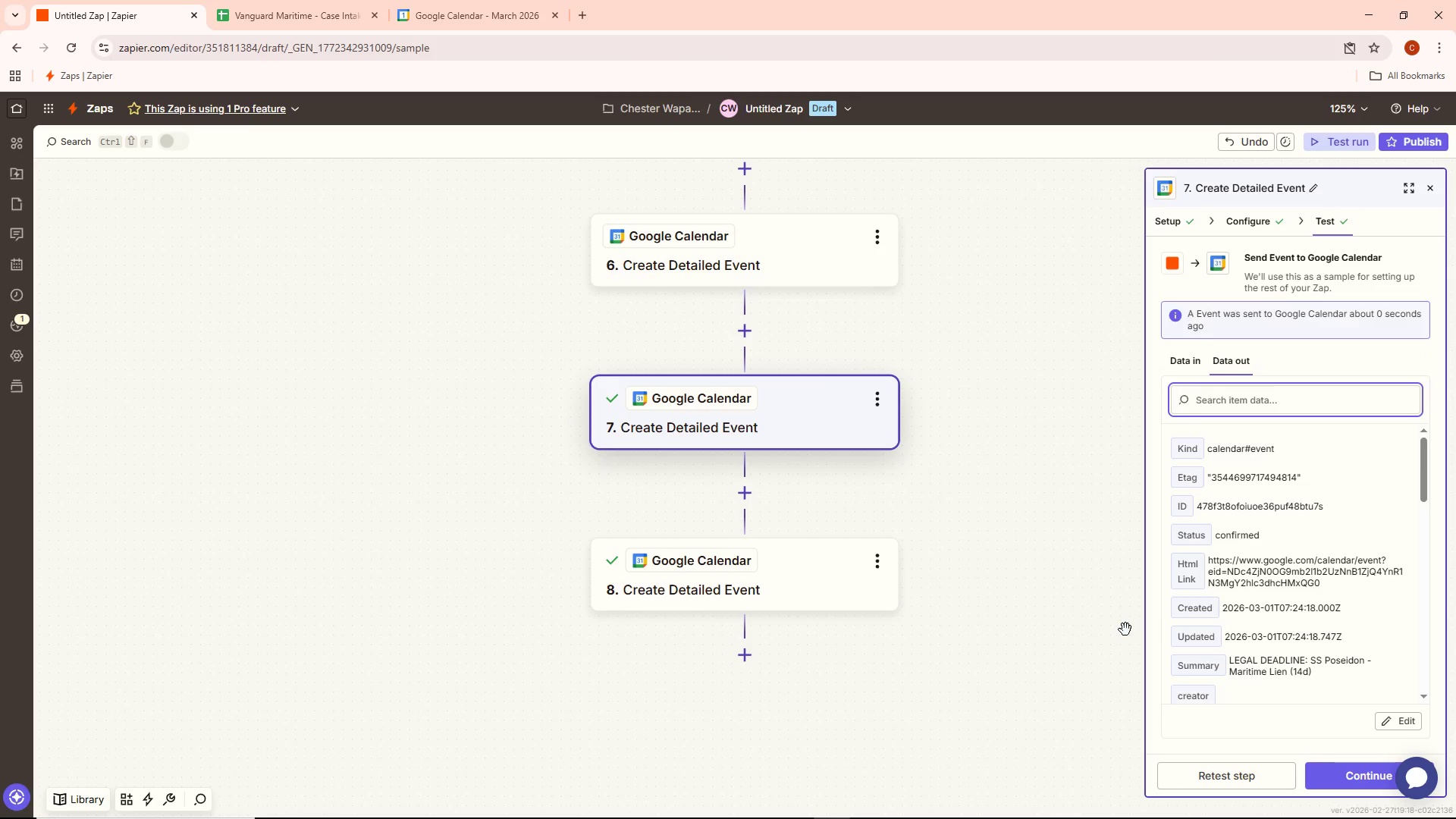 
wait(9.05)
 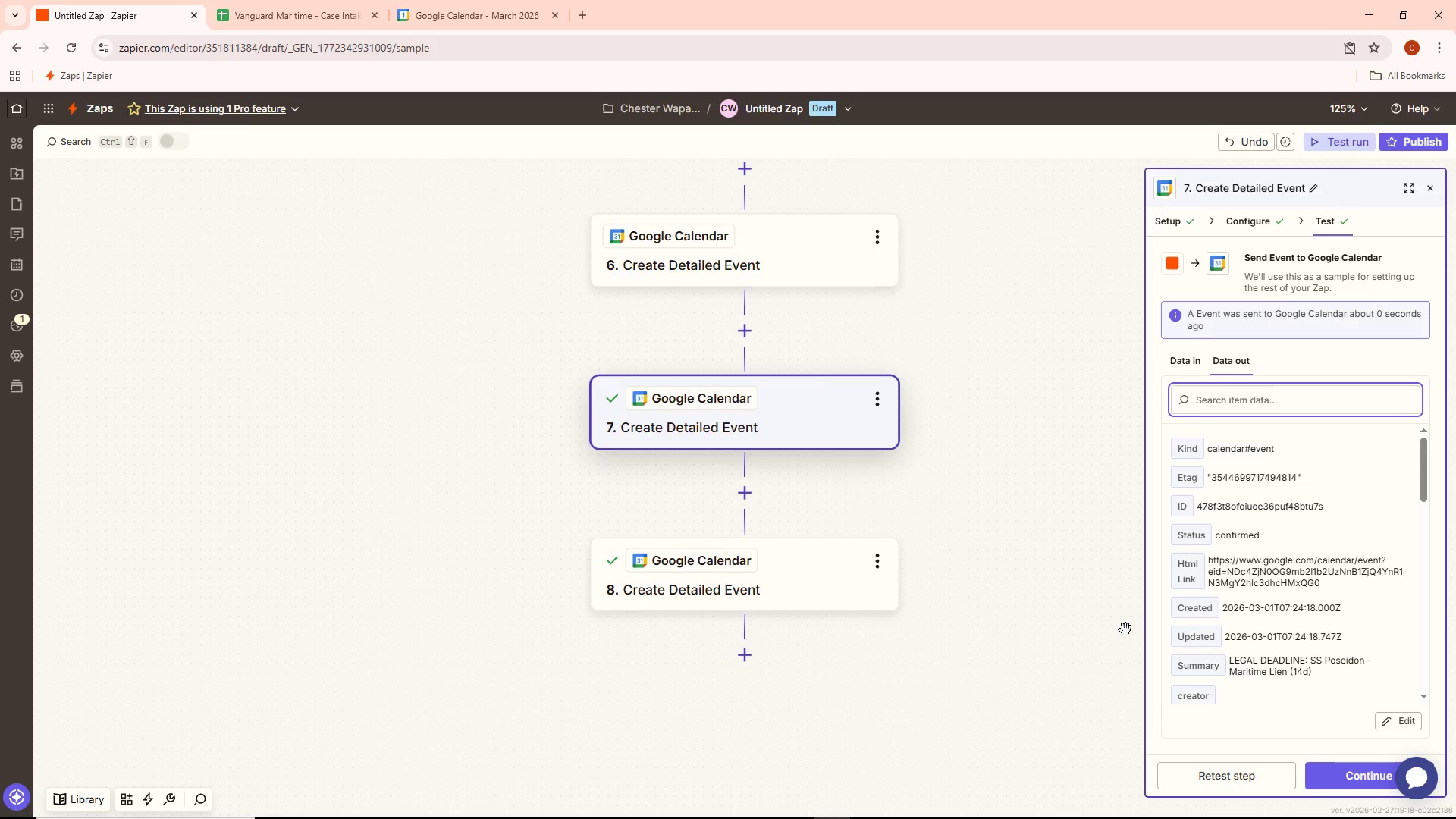 
right_click([751, 590])
 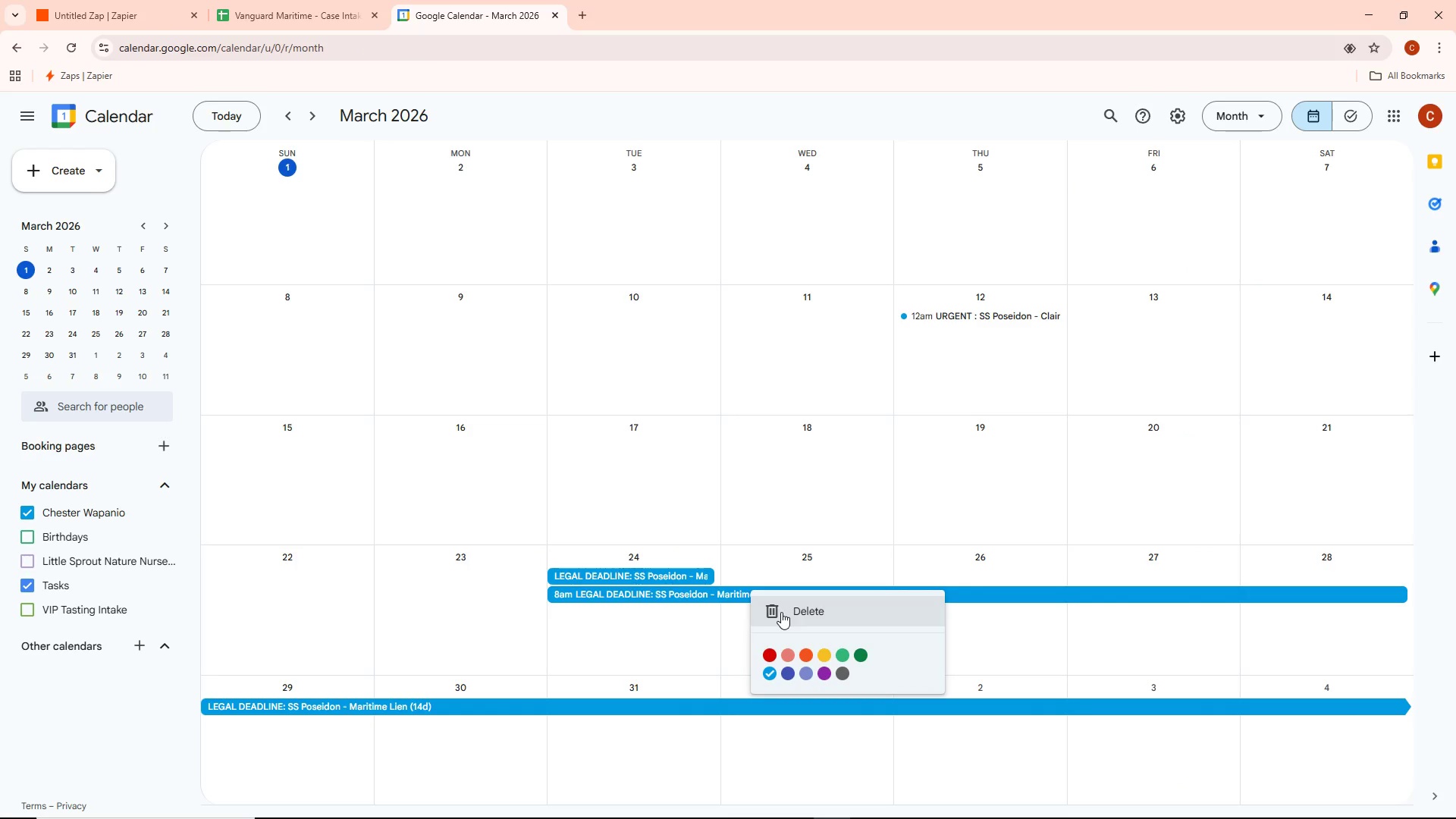 
left_click([781, 612])
 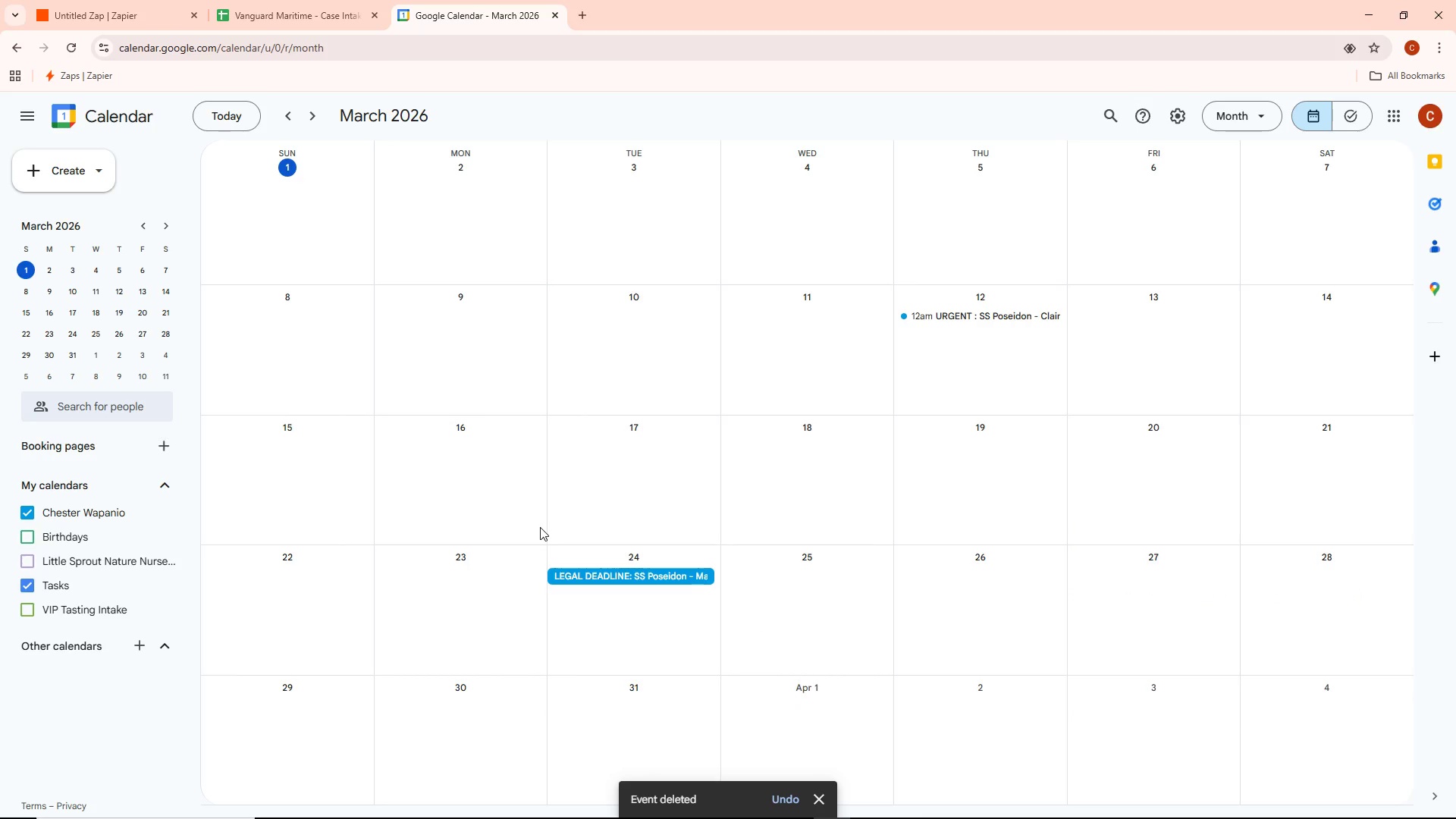 
scroll: coordinate [539, 527], scroll_direction: down, amount: 2.0
 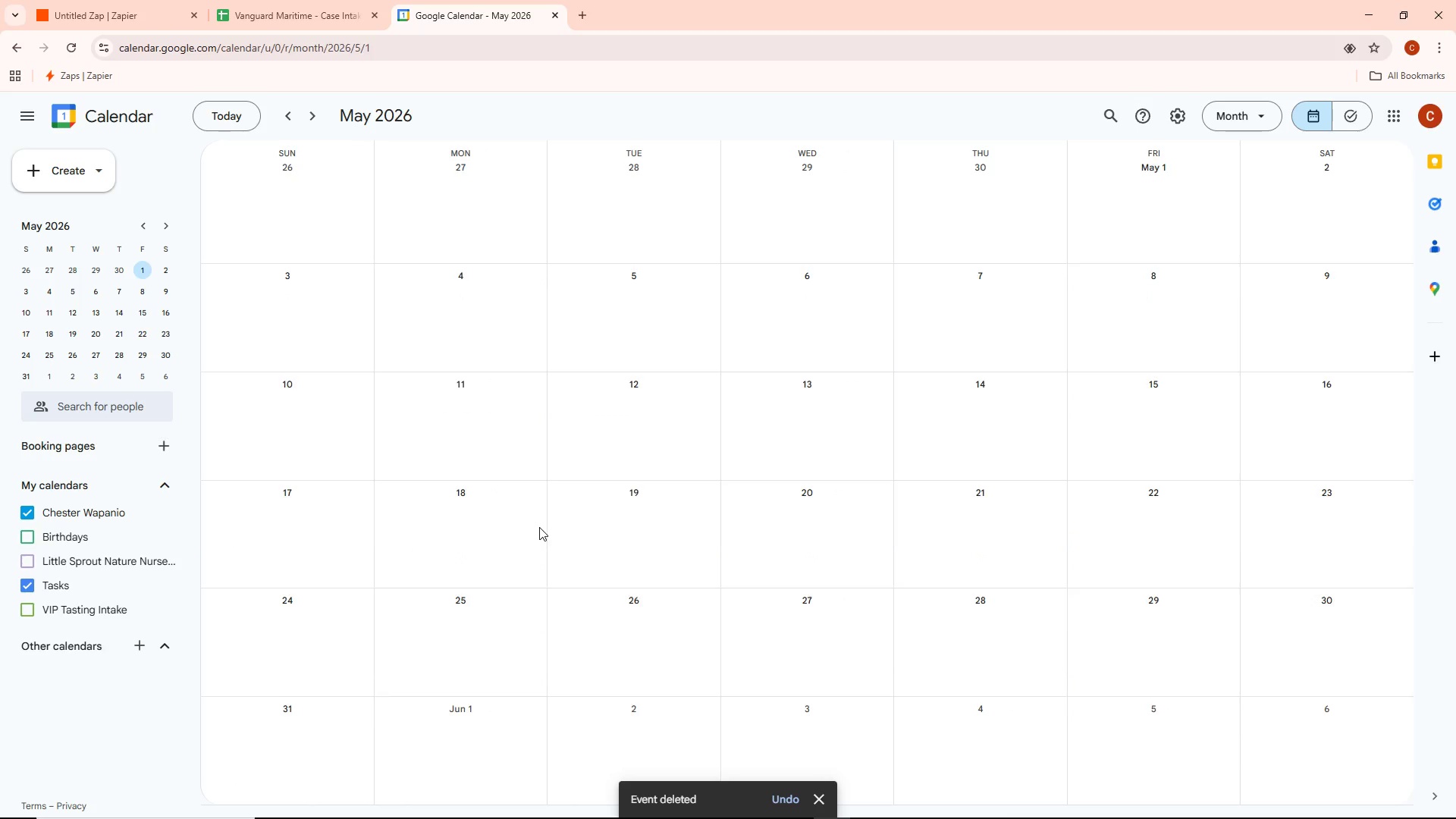 
scroll: coordinate [539, 527], scroll_direction: up, amount: 2.0
 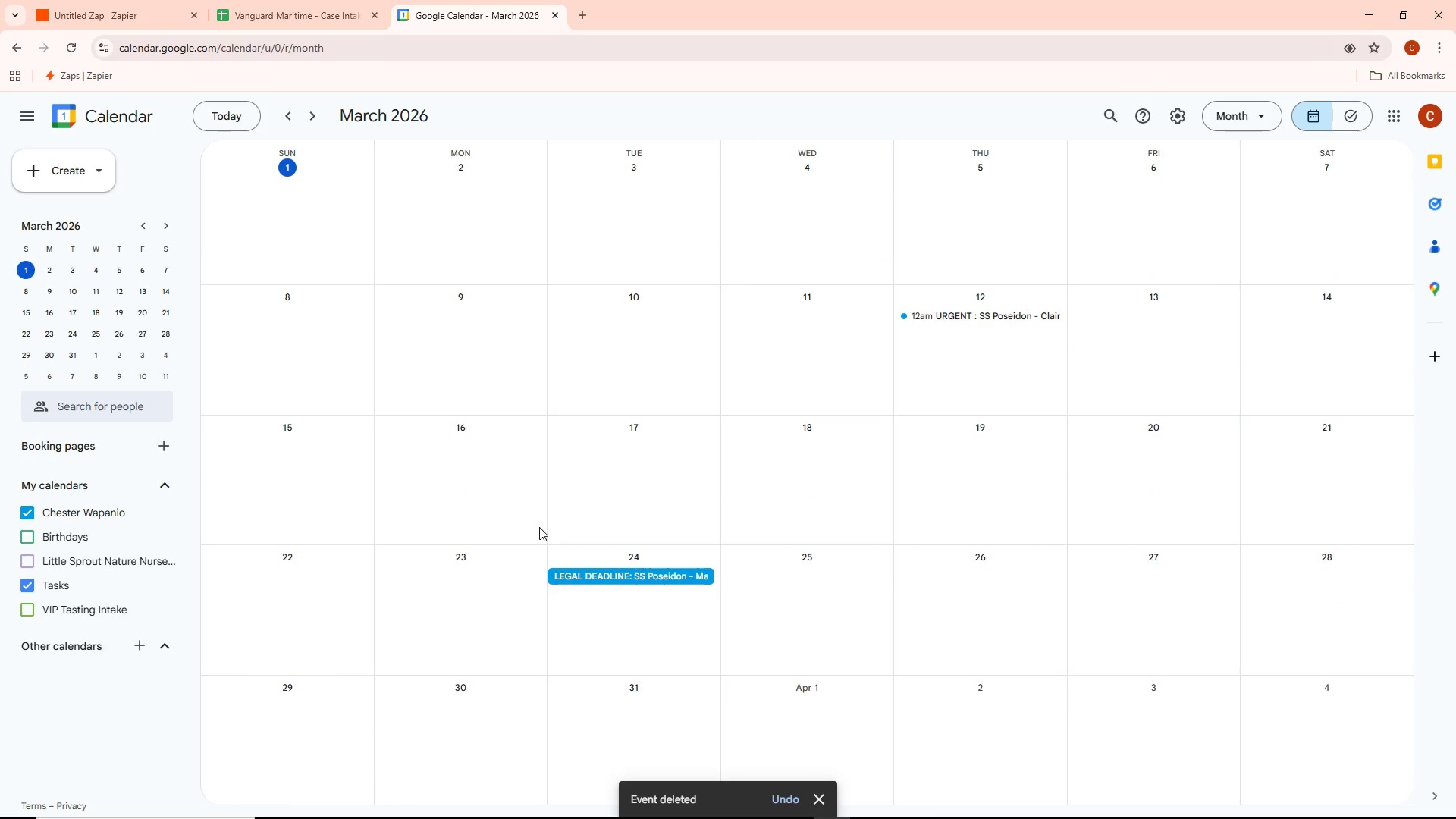 
scroll: coordinate [539, 527], scroll_direction: down, amount: 1.0
 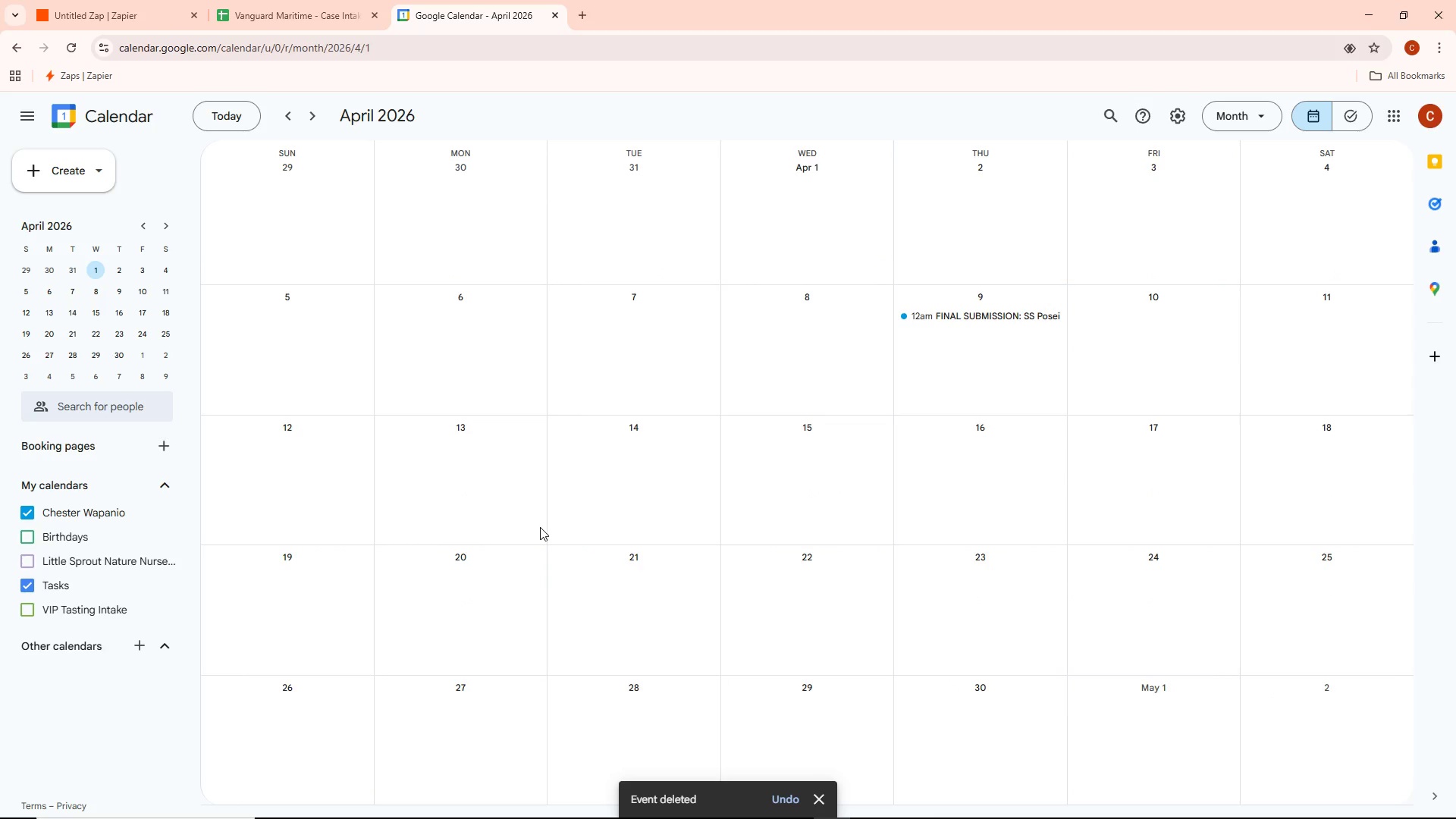 
scroll: coordinate [540, 527], scroll_direction: up, amount: 1.0
 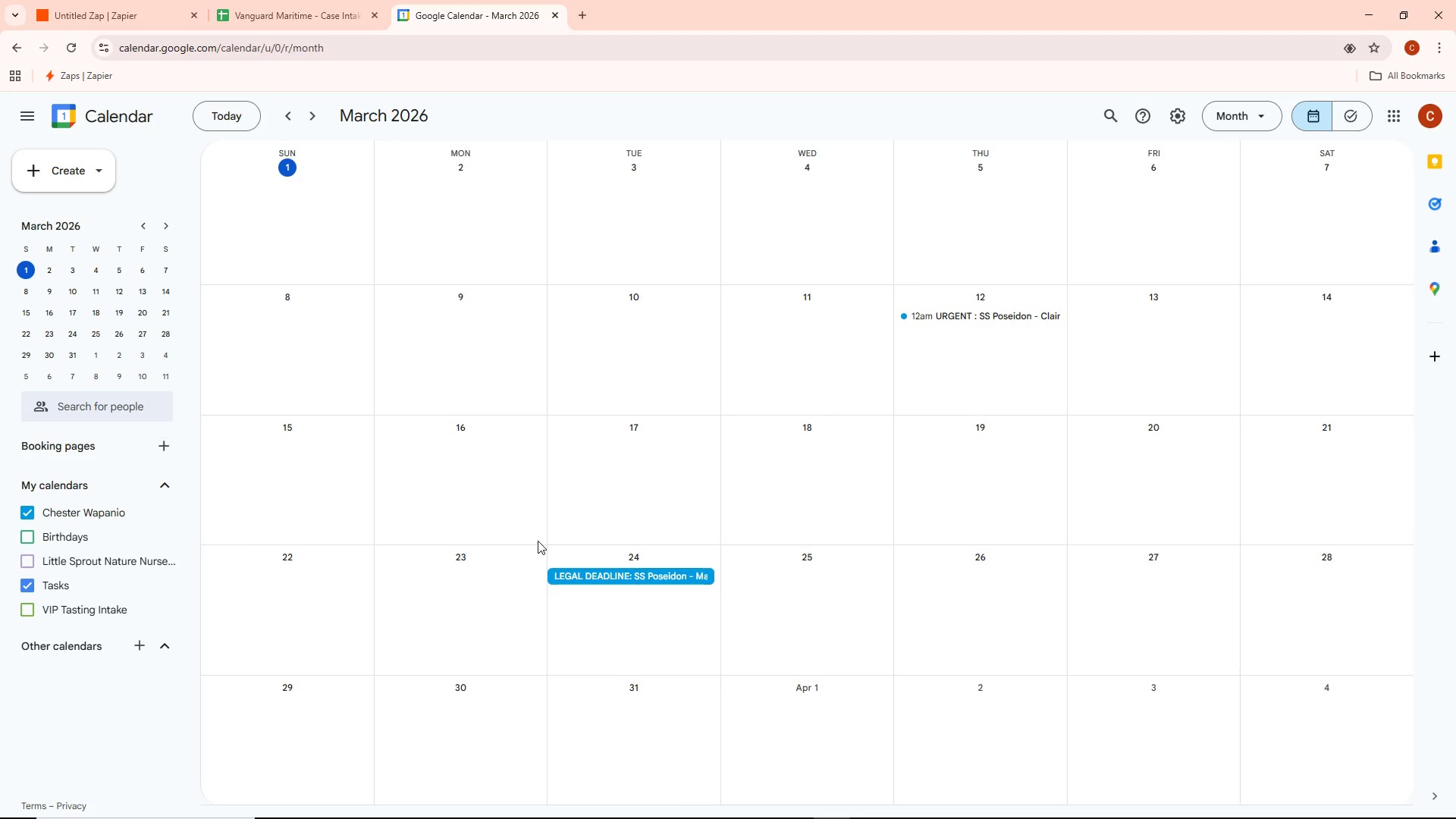 
wait(157.11)
 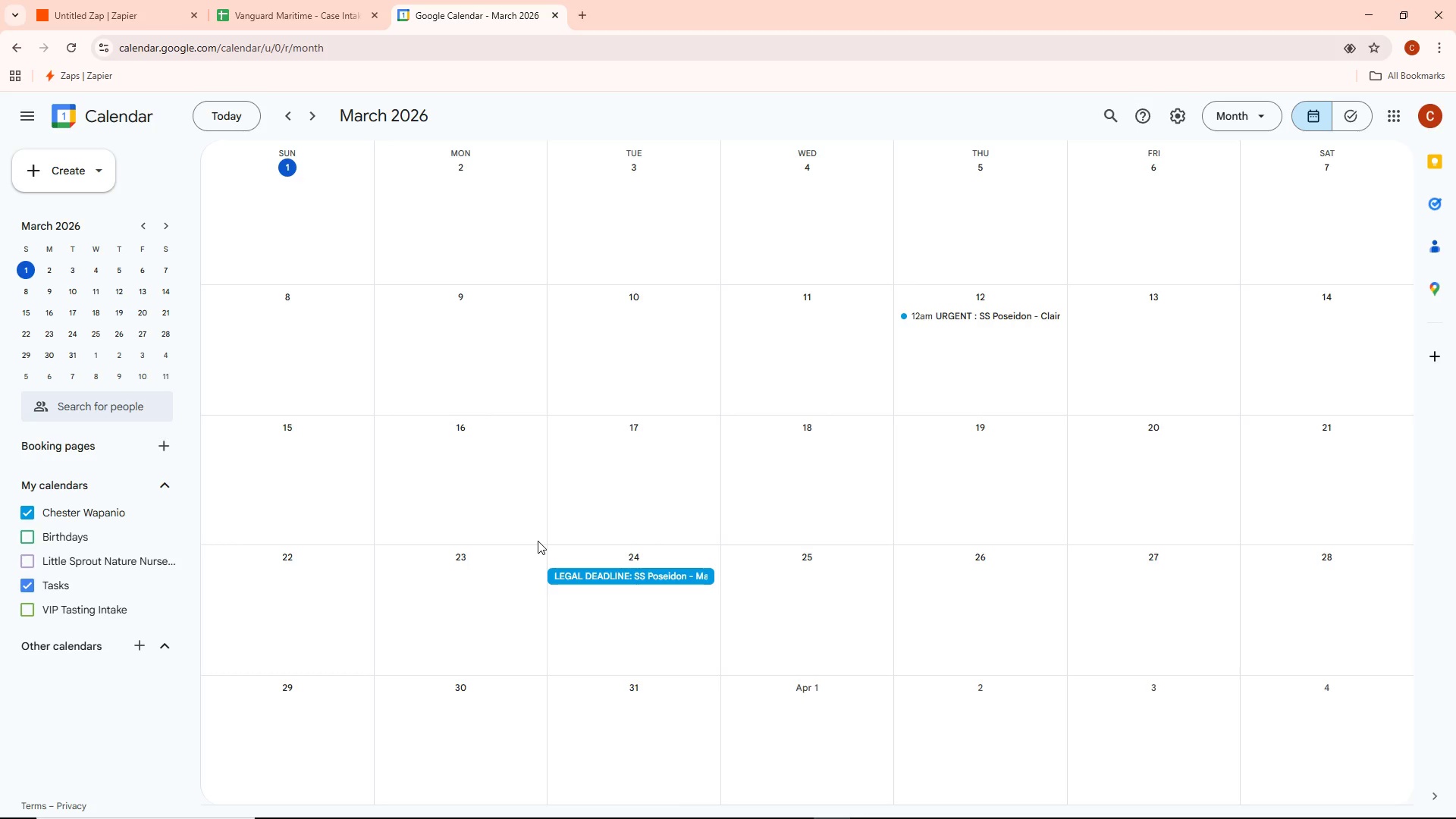 
key(Alt+Tab)